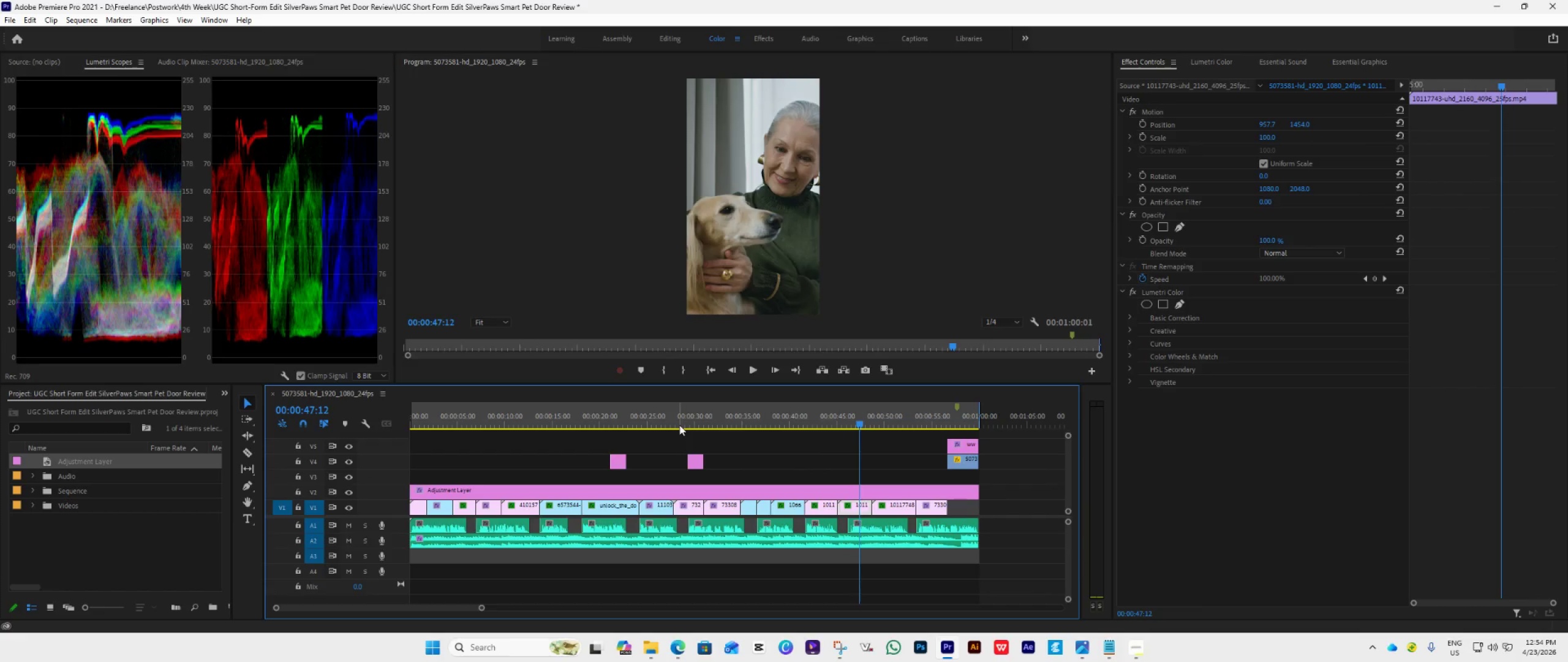 
key(Space)
 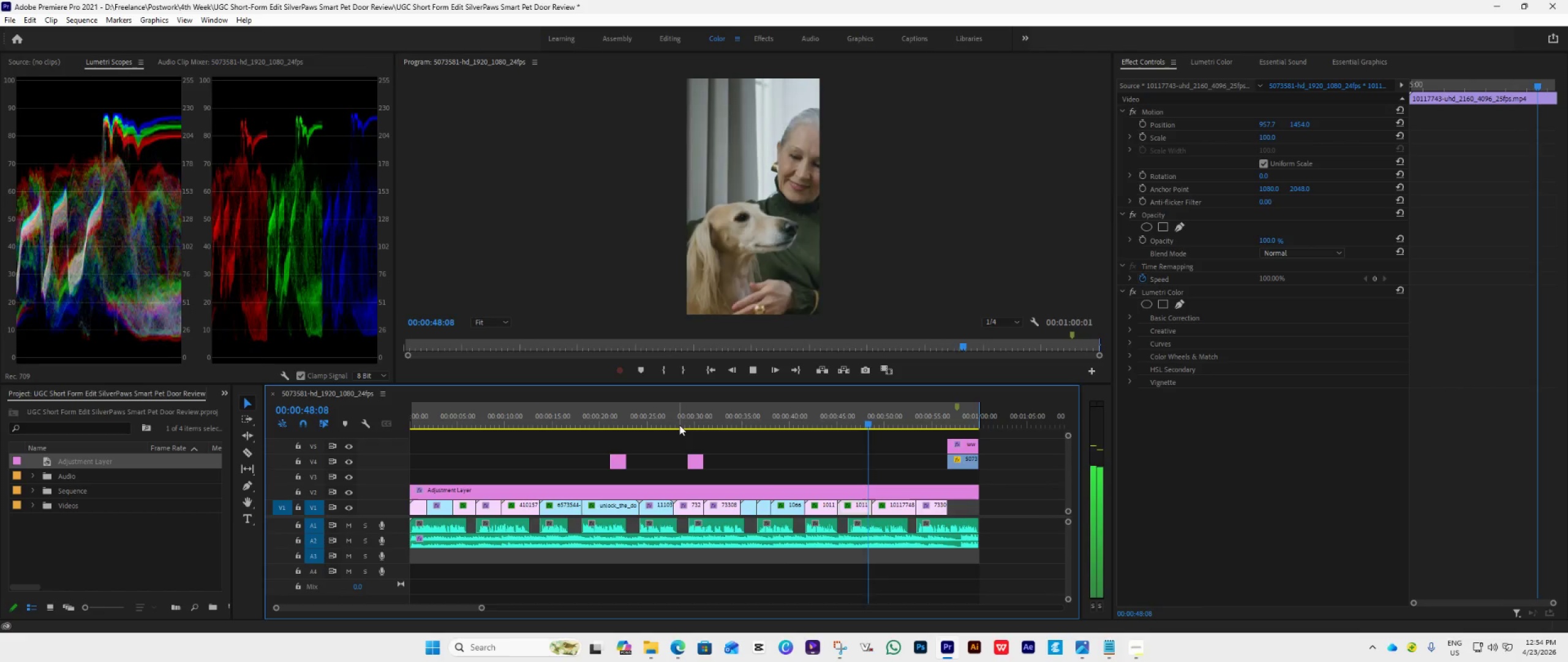 
key(Space)
 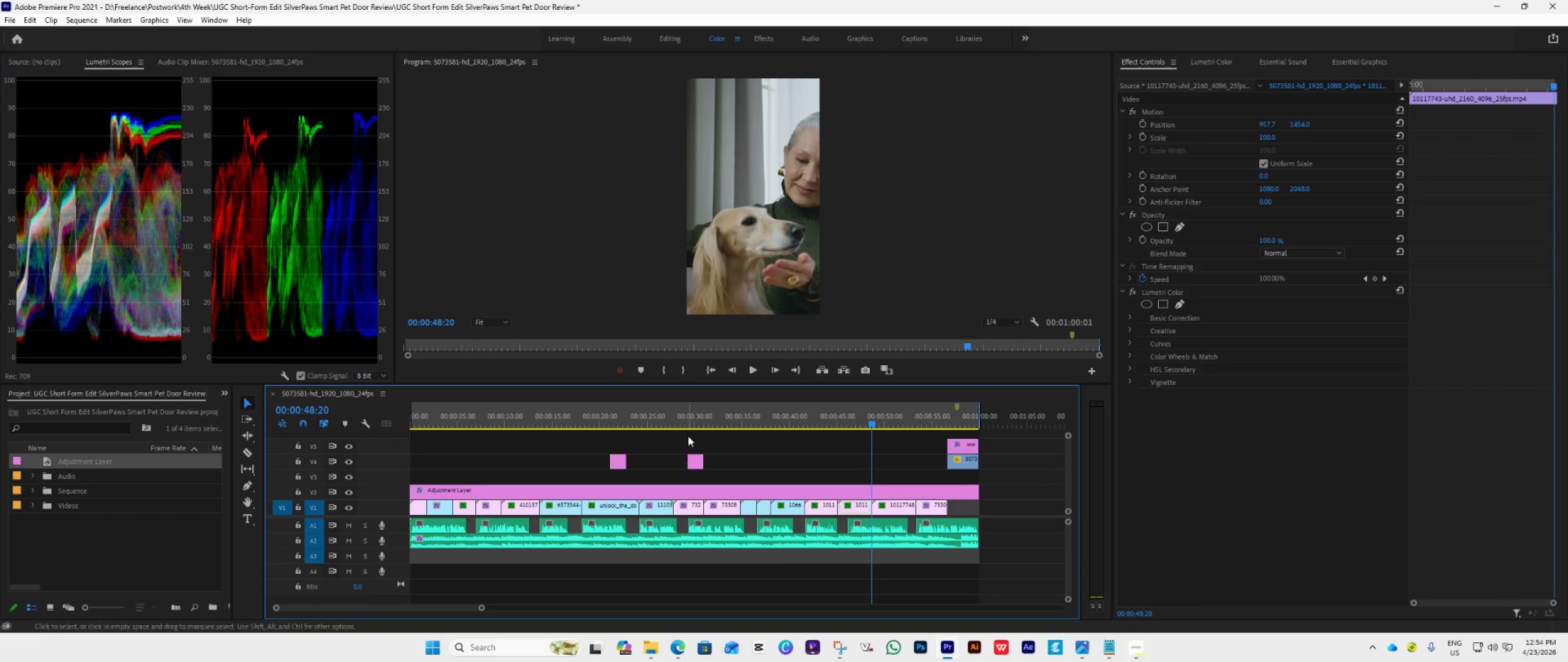 
left_click([707, 372])
 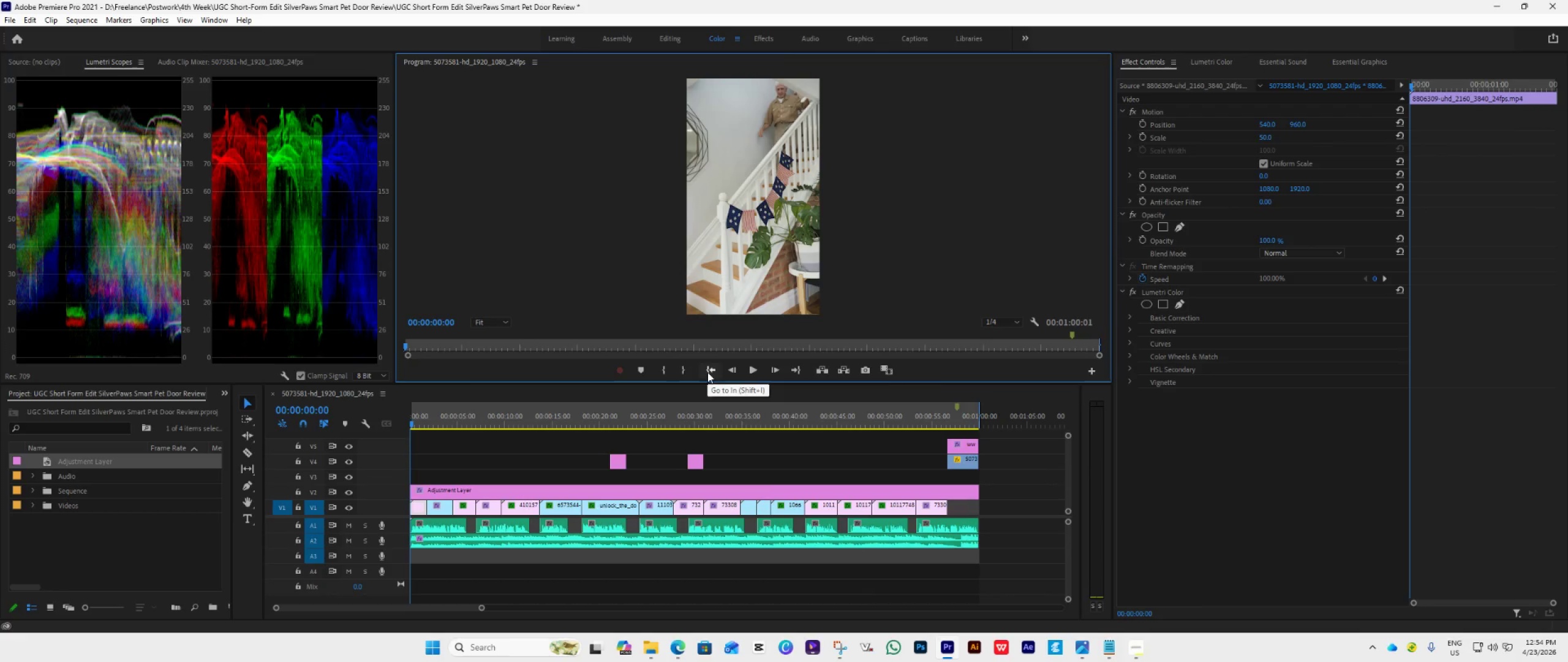 
key(Space)
 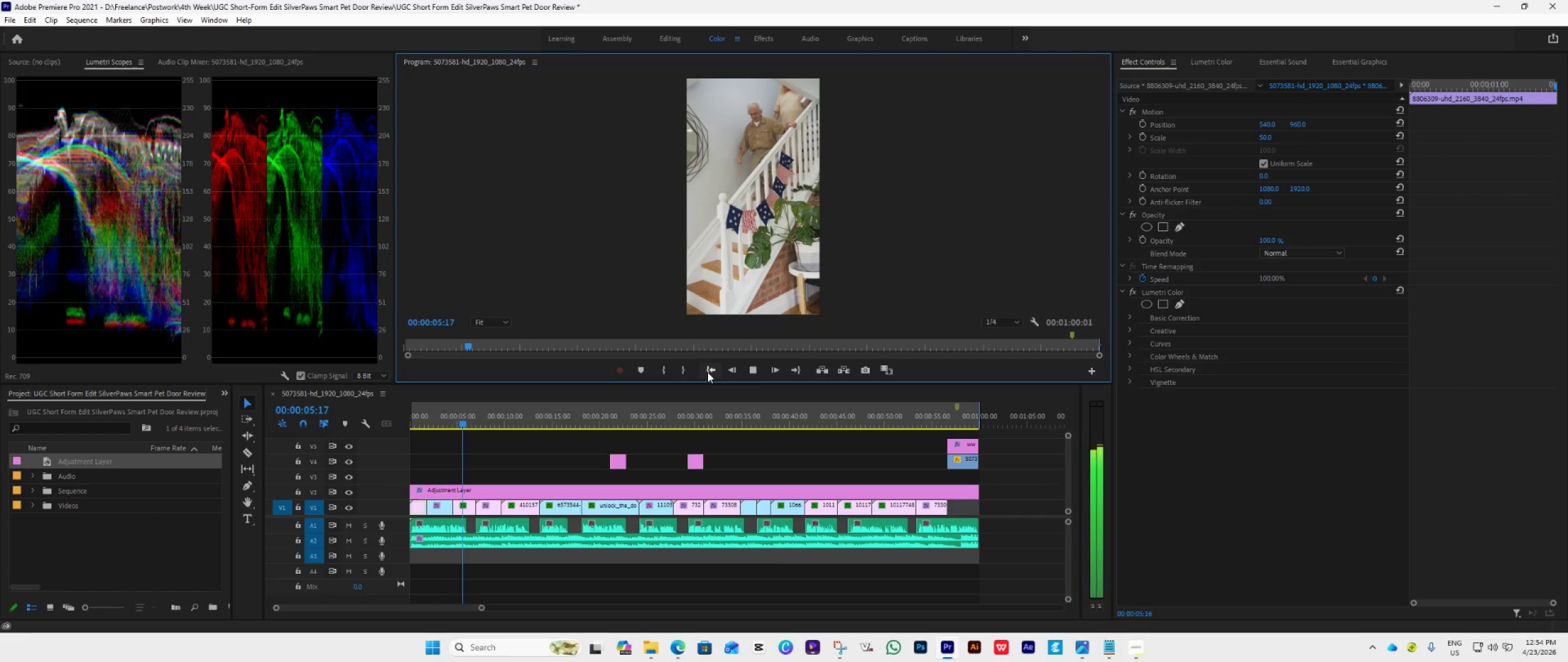 
wait(7.65)
 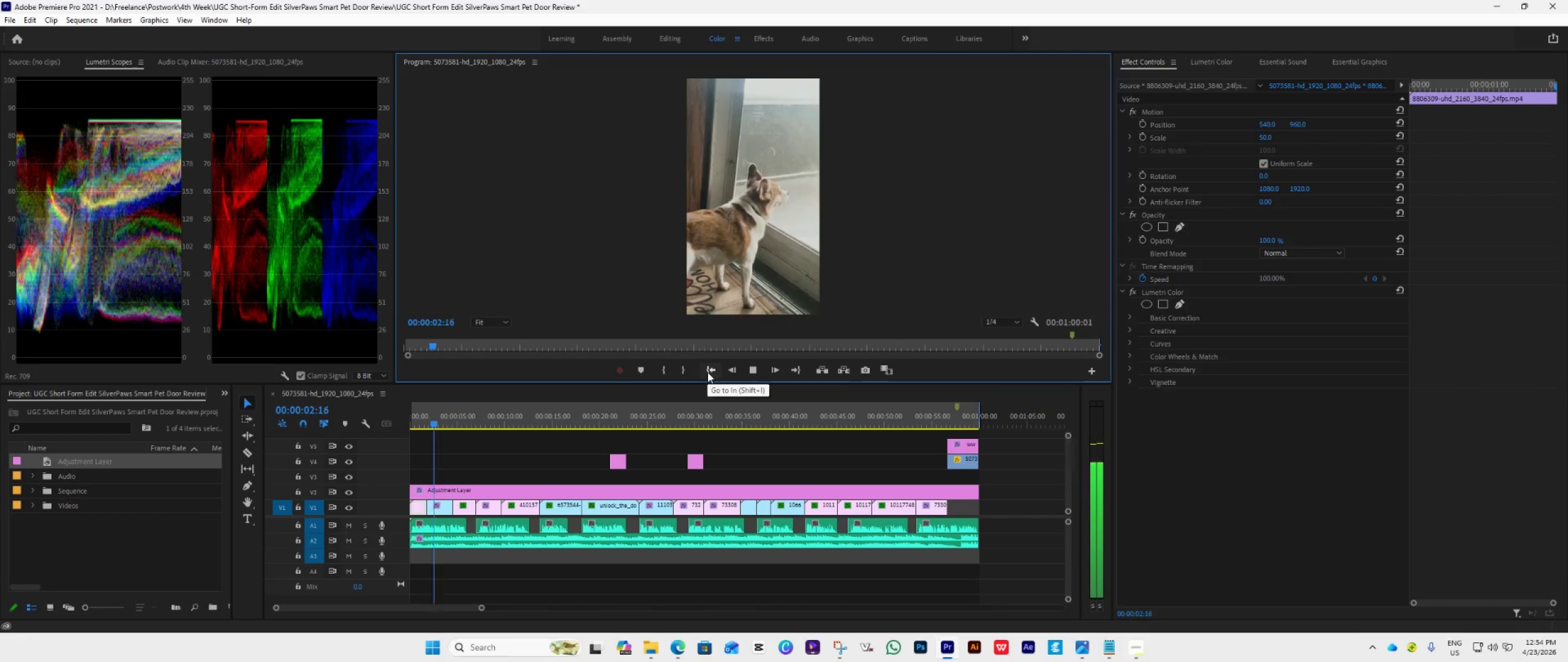 
key(Space)
 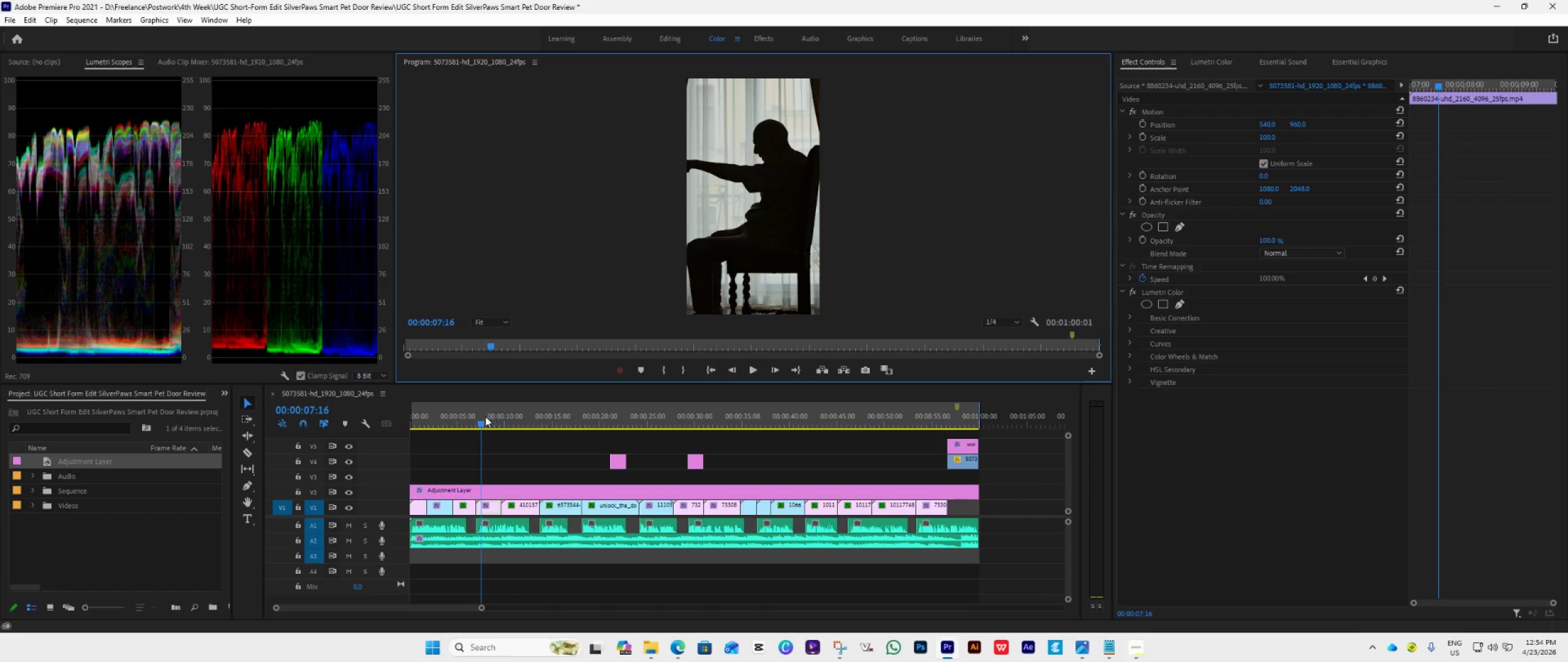 
left_click_drag(start_coordinate=[479, 422], to_coordinate=[601, 462])
 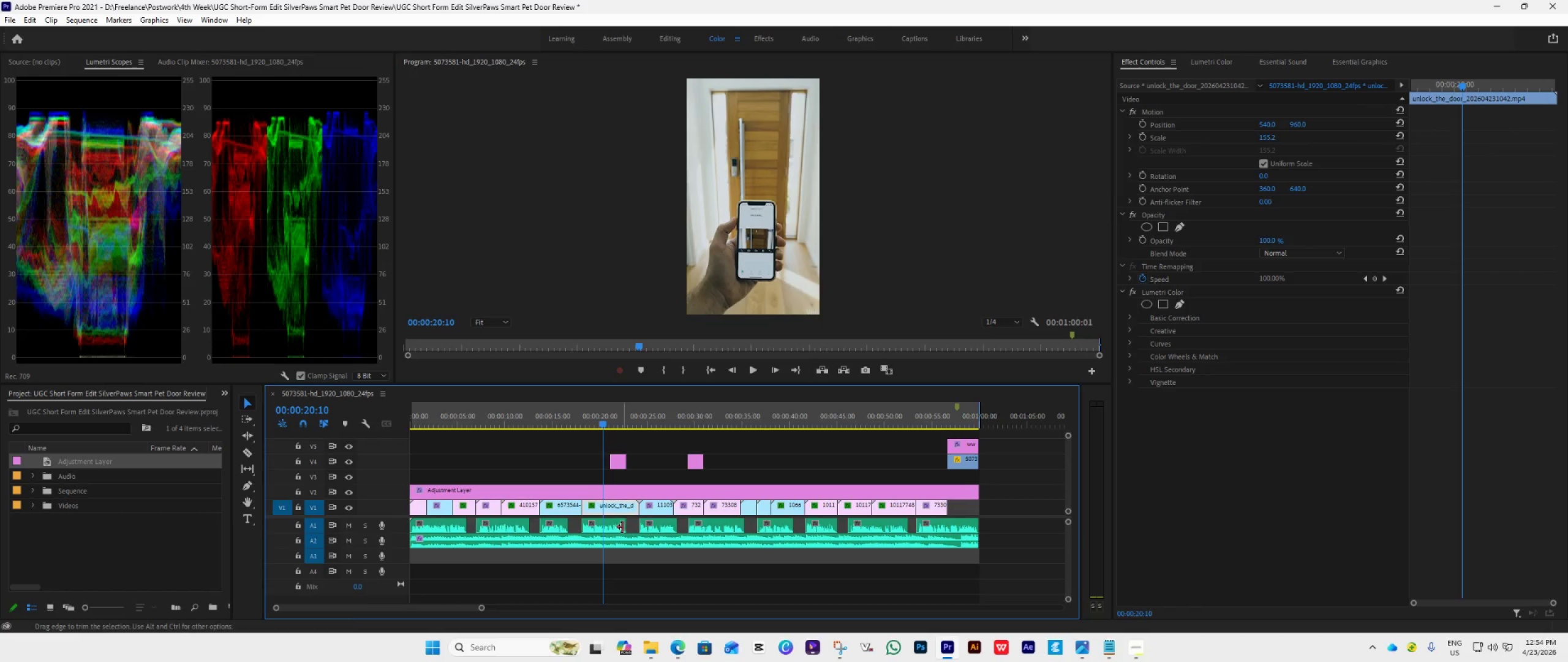 
left_click([619, 504])
 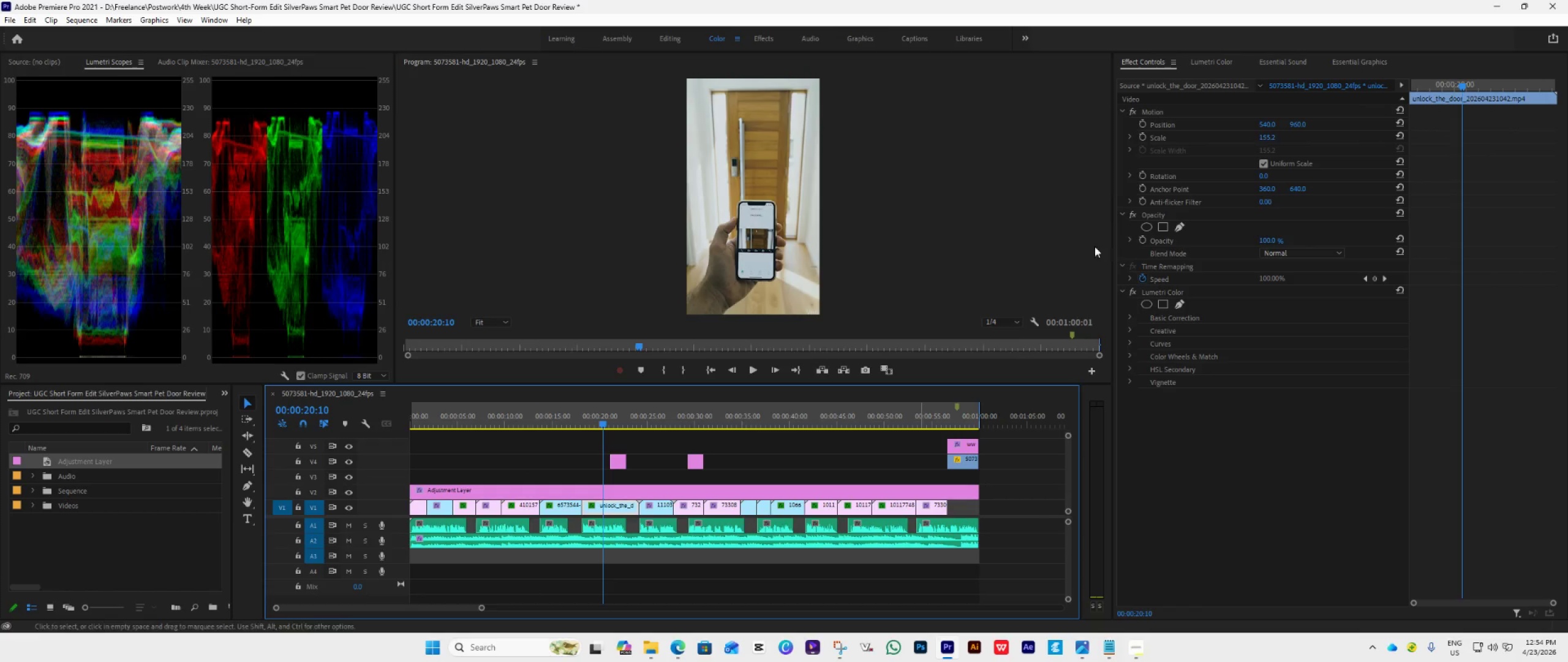 
left_click([1144, 63])
 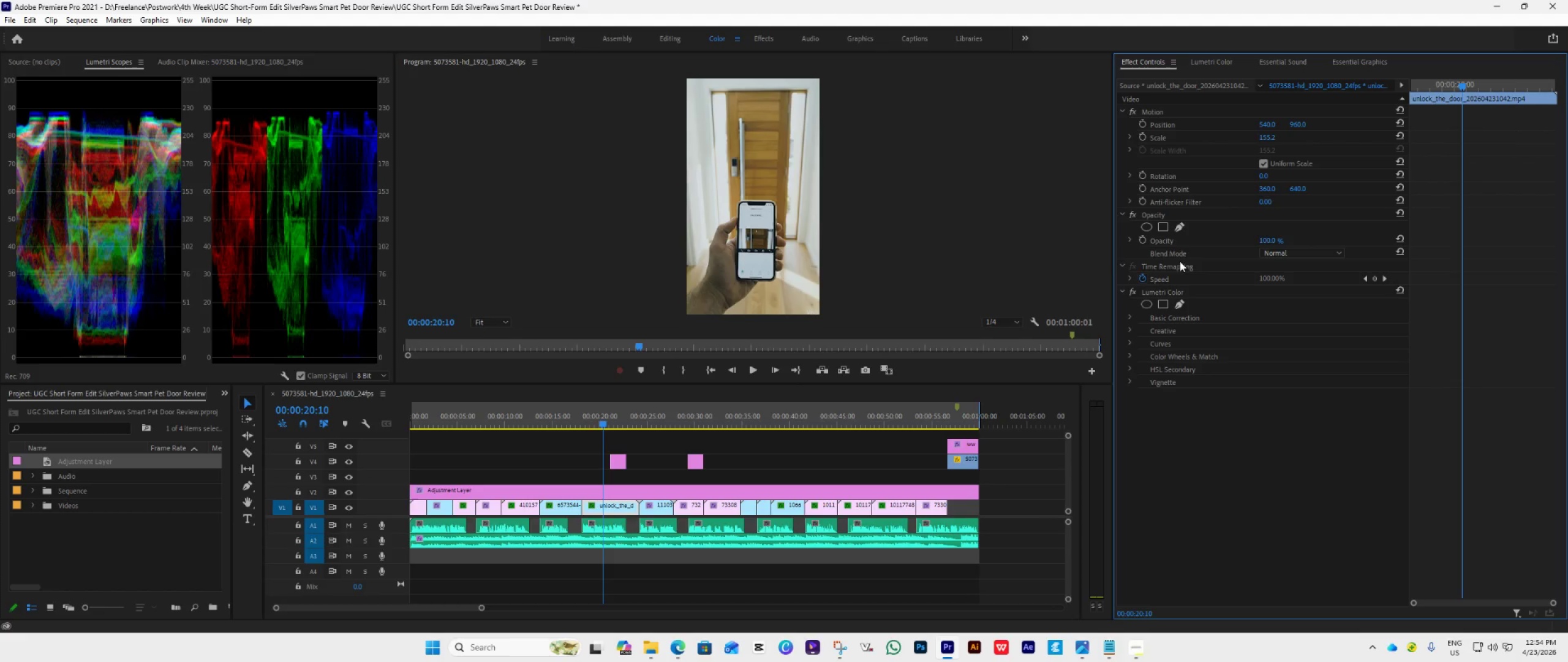 
left_click([1178, 226])
 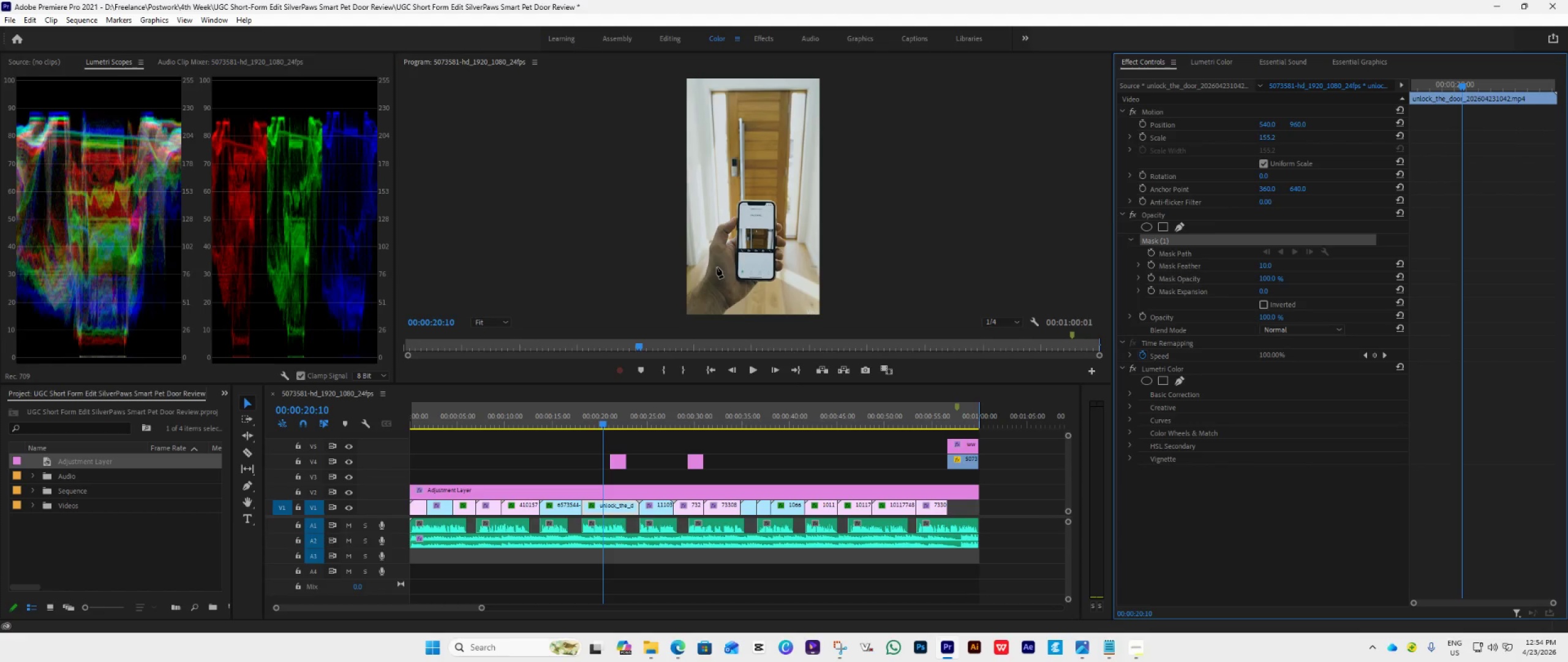 
left_click([717, 267])
 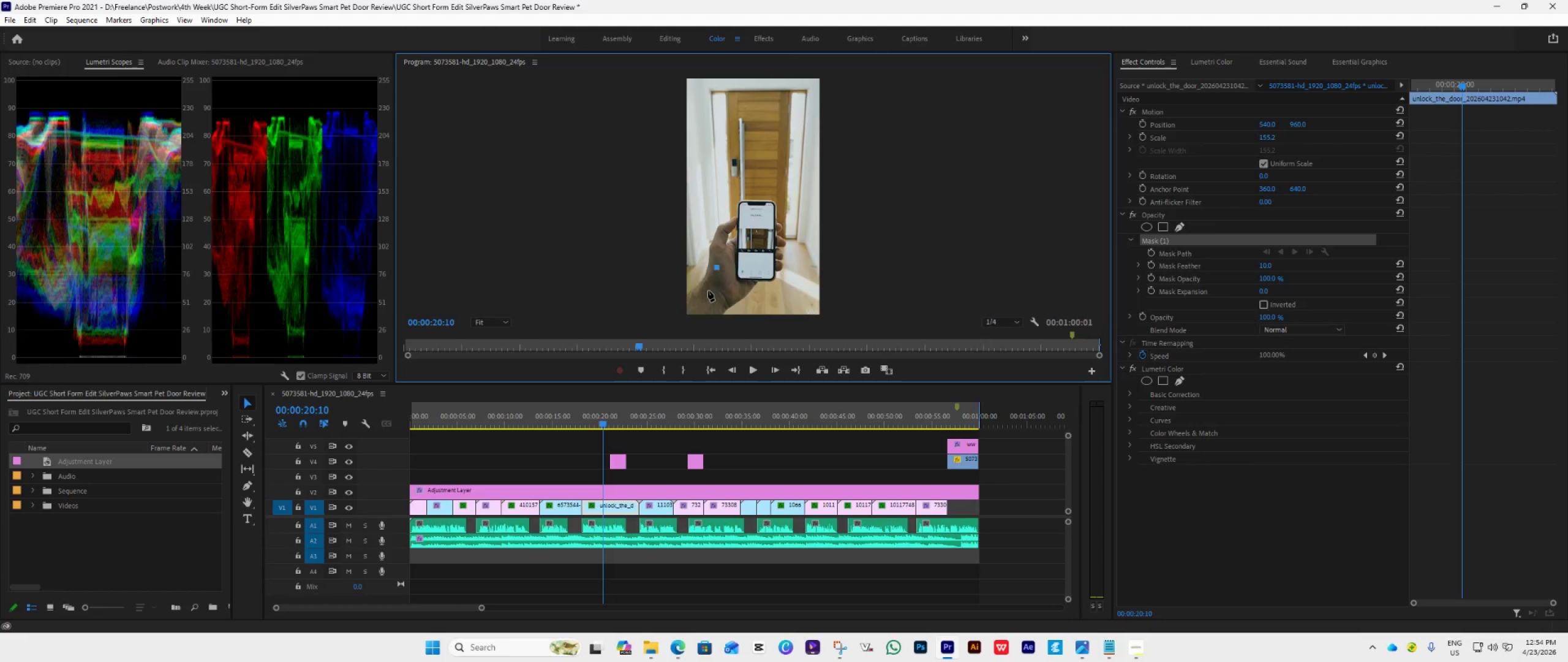 
left_click([708, 291])
 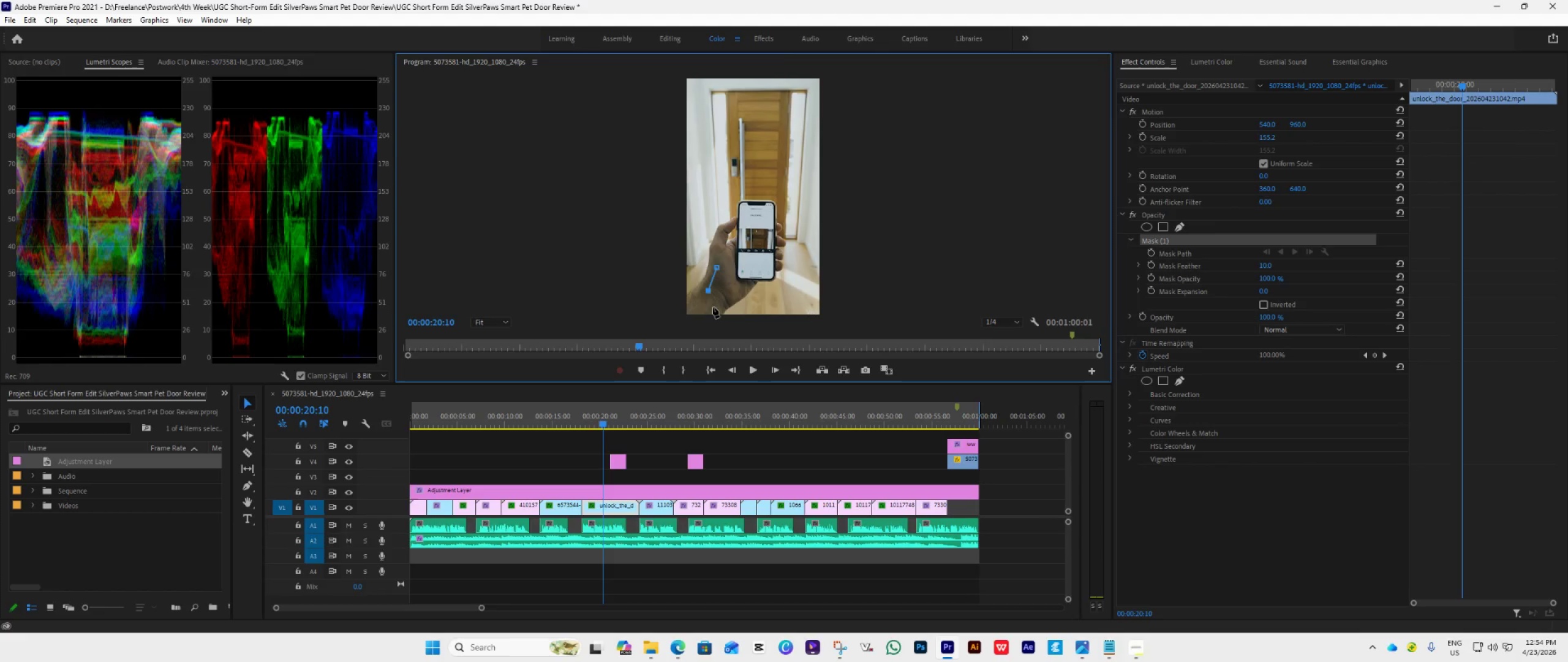 
left_click([713, 307])
 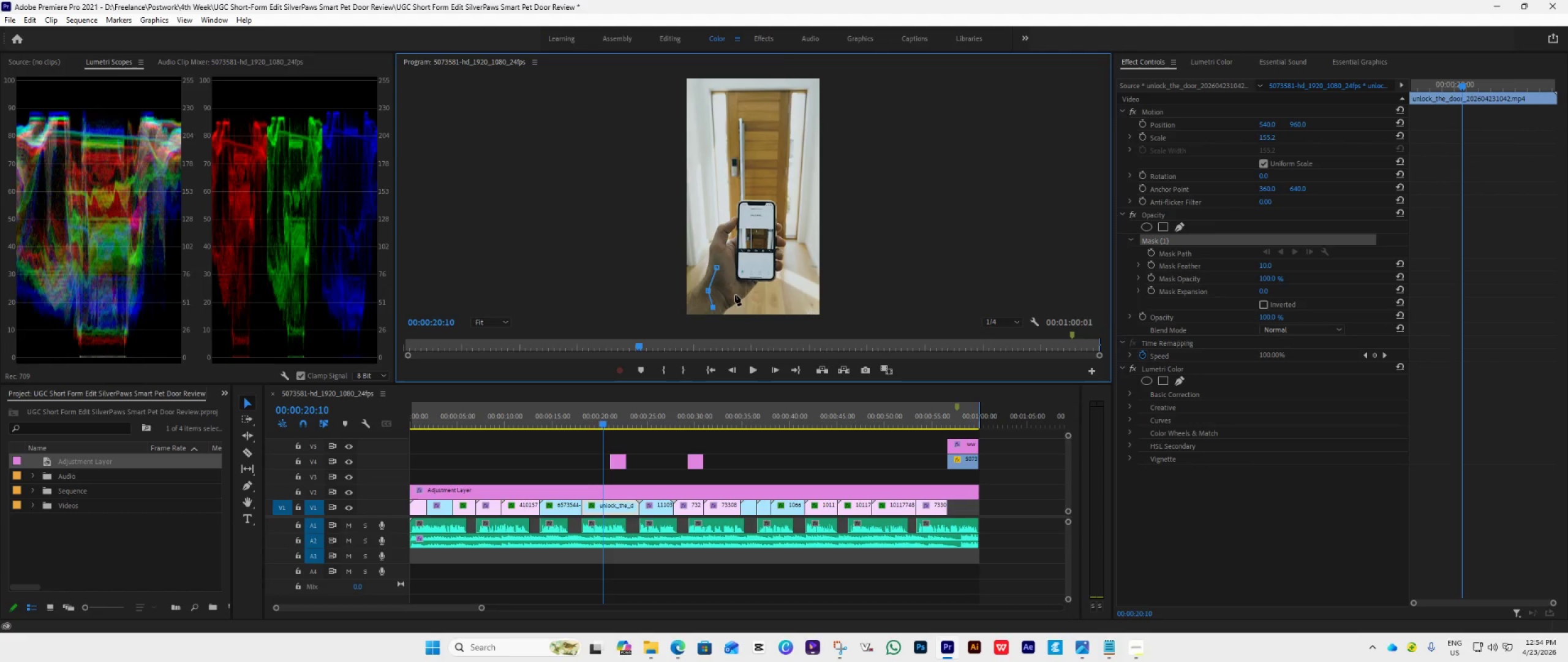 
left_click([736, 292])
 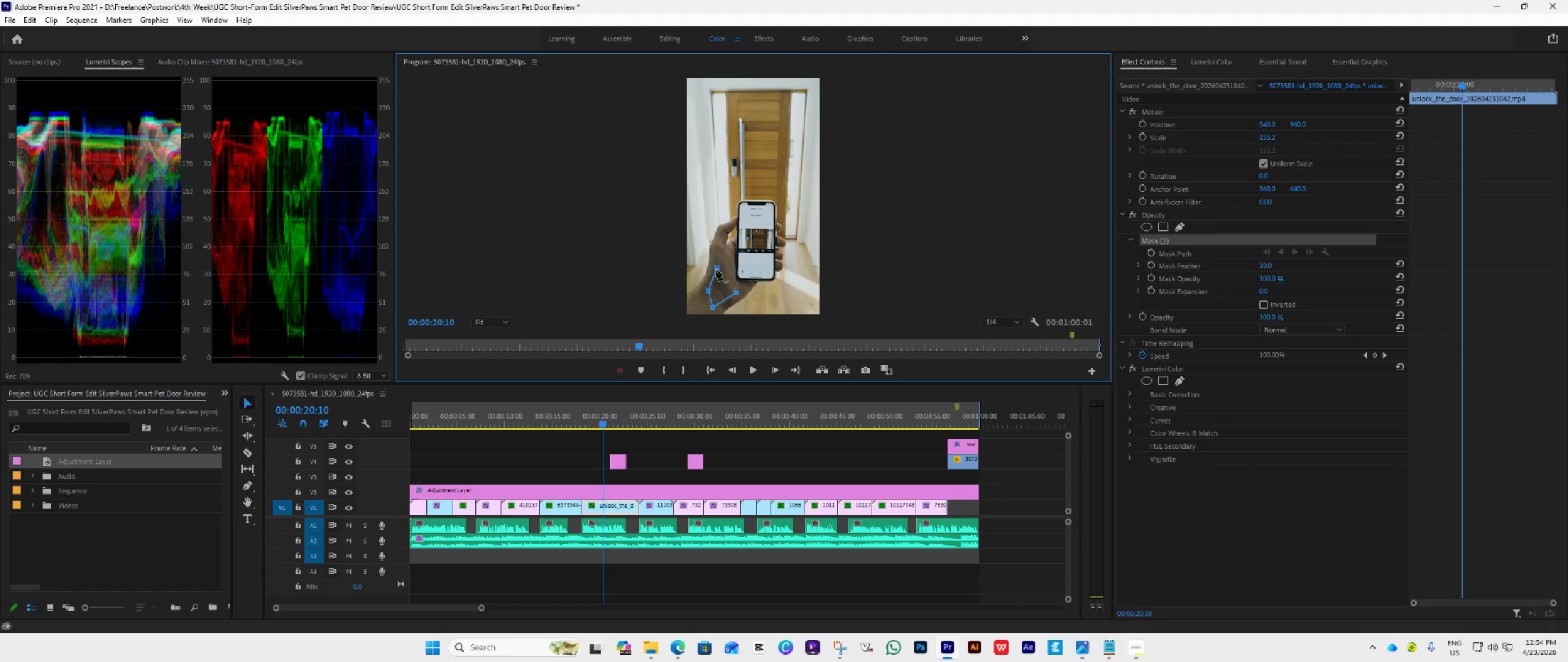 
left_click([716, 269])
 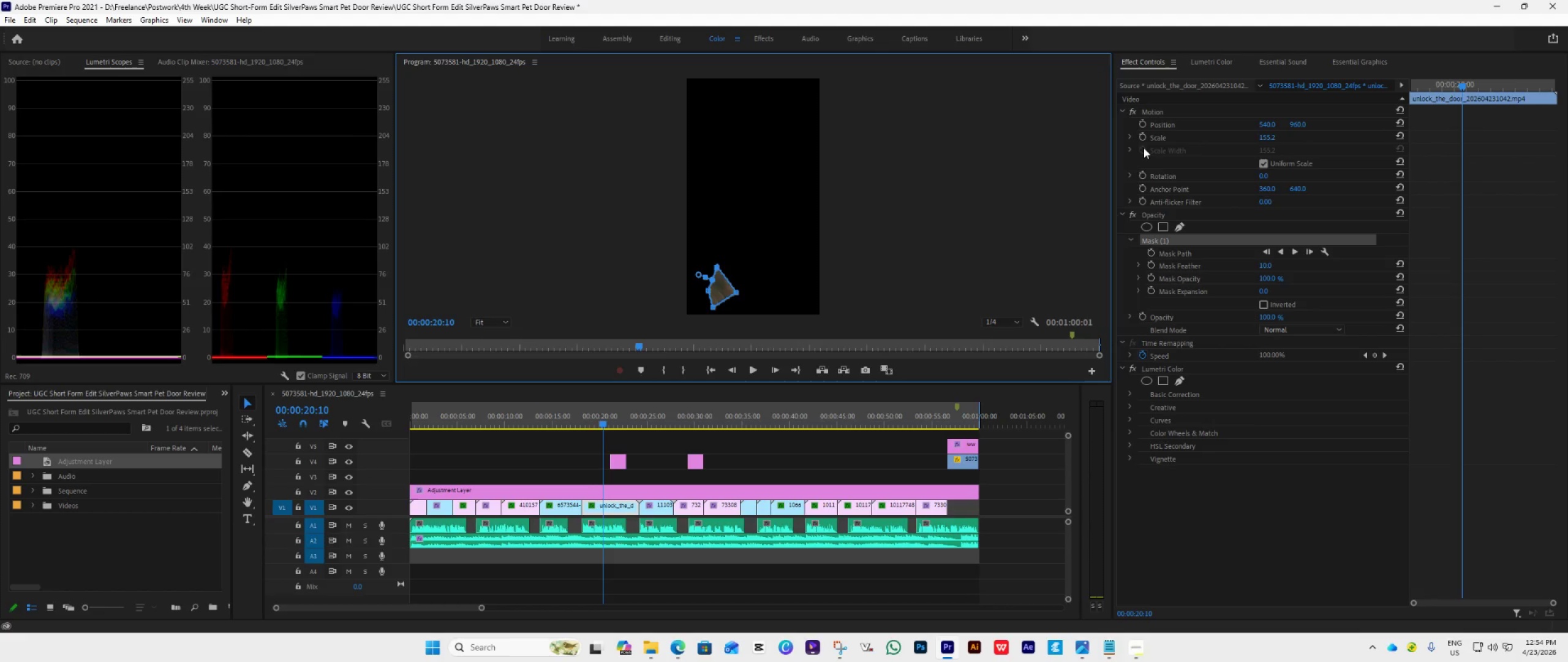 
left_click([1208, 63])
 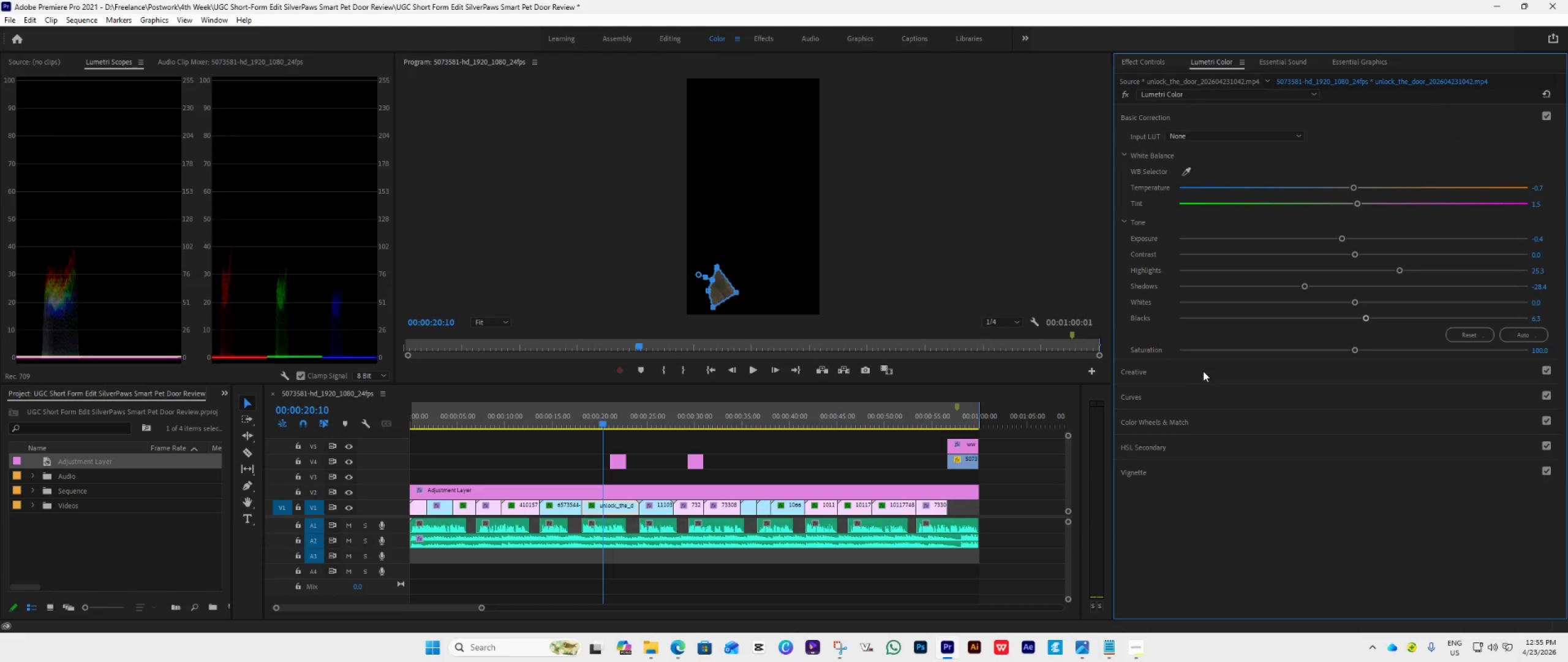 
left_click([1213, 451])
 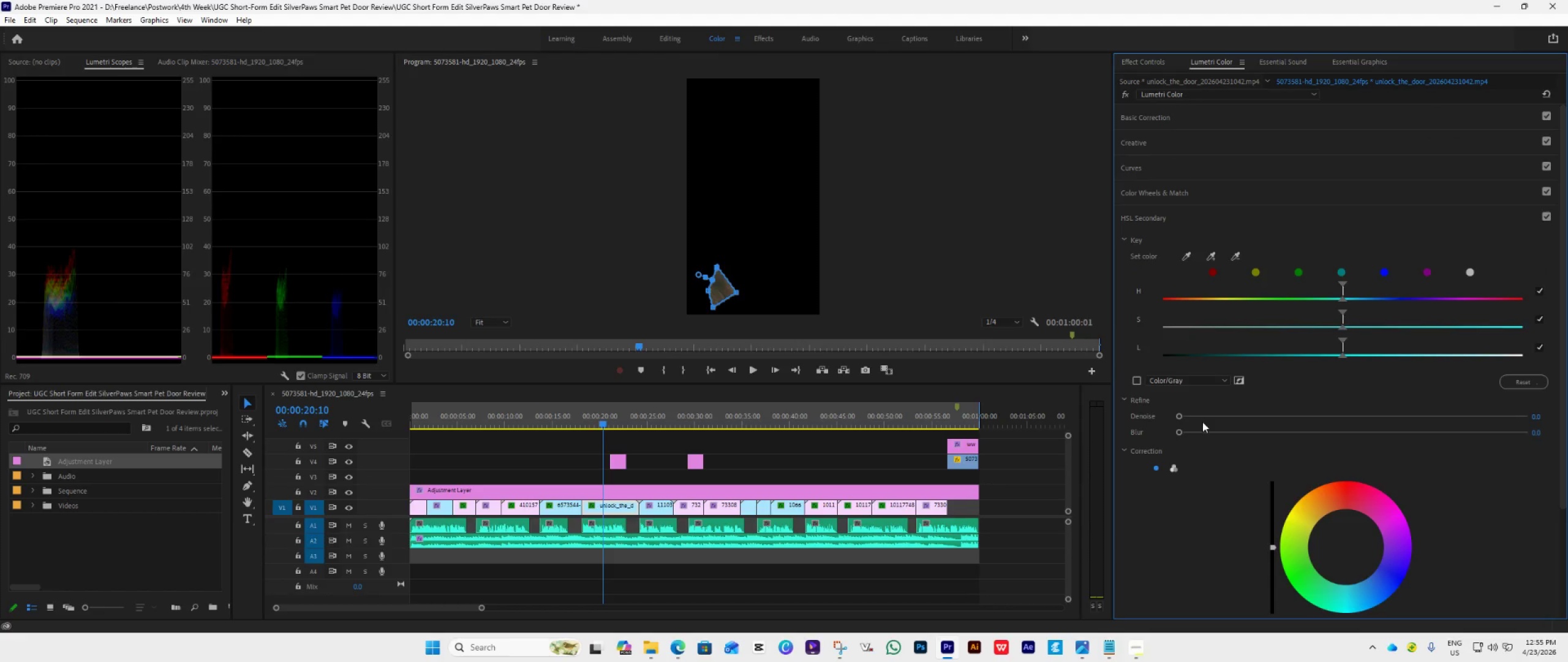 
scroll: coordinate [1204, 471], scroll_direction: down, amount: 3.0
 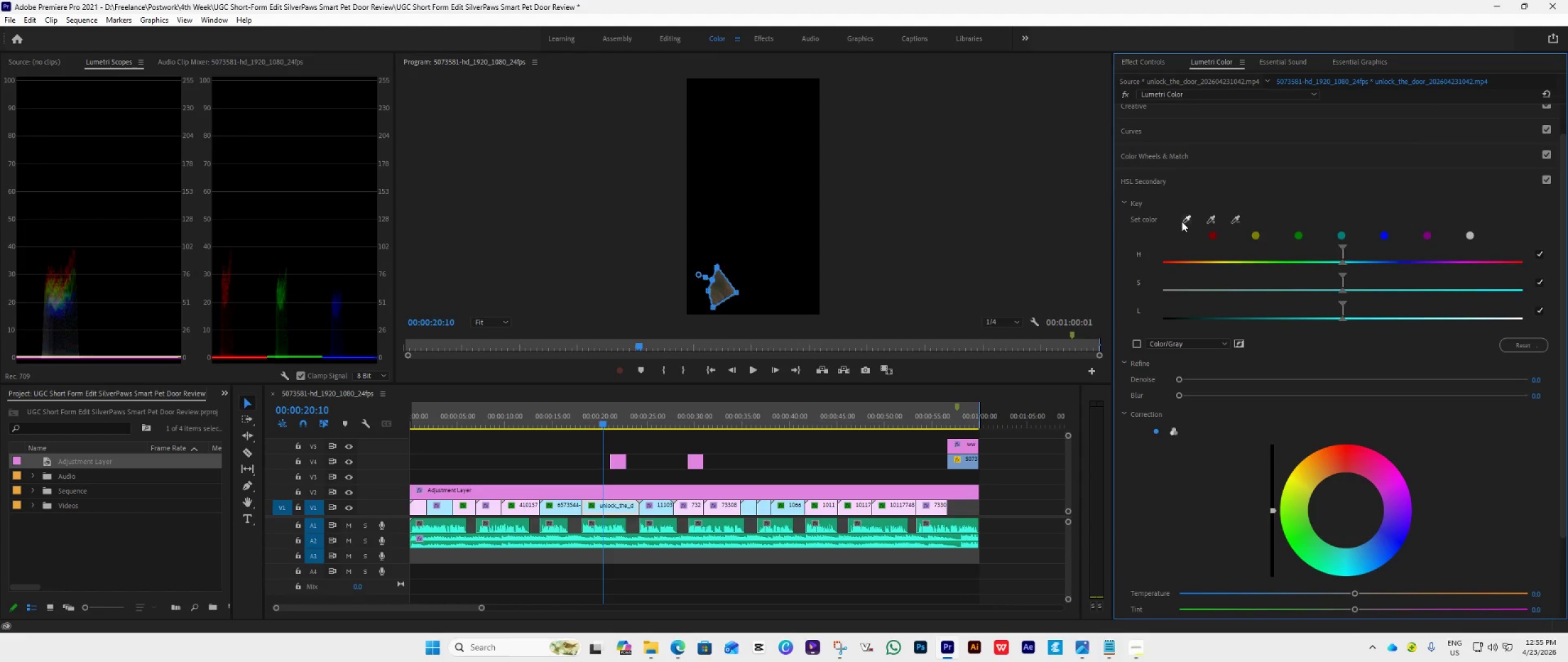 
left_click([1182, 221])
 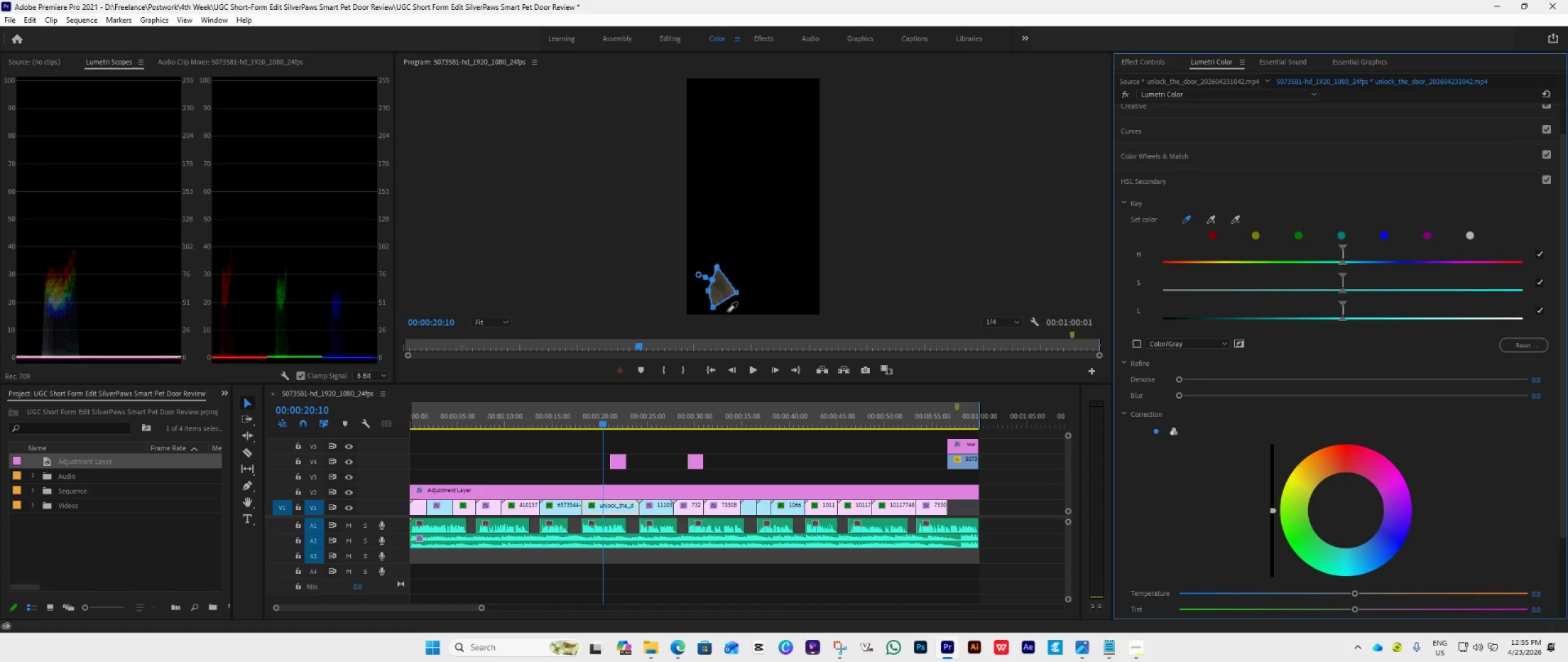 
left_click([725, 291])
 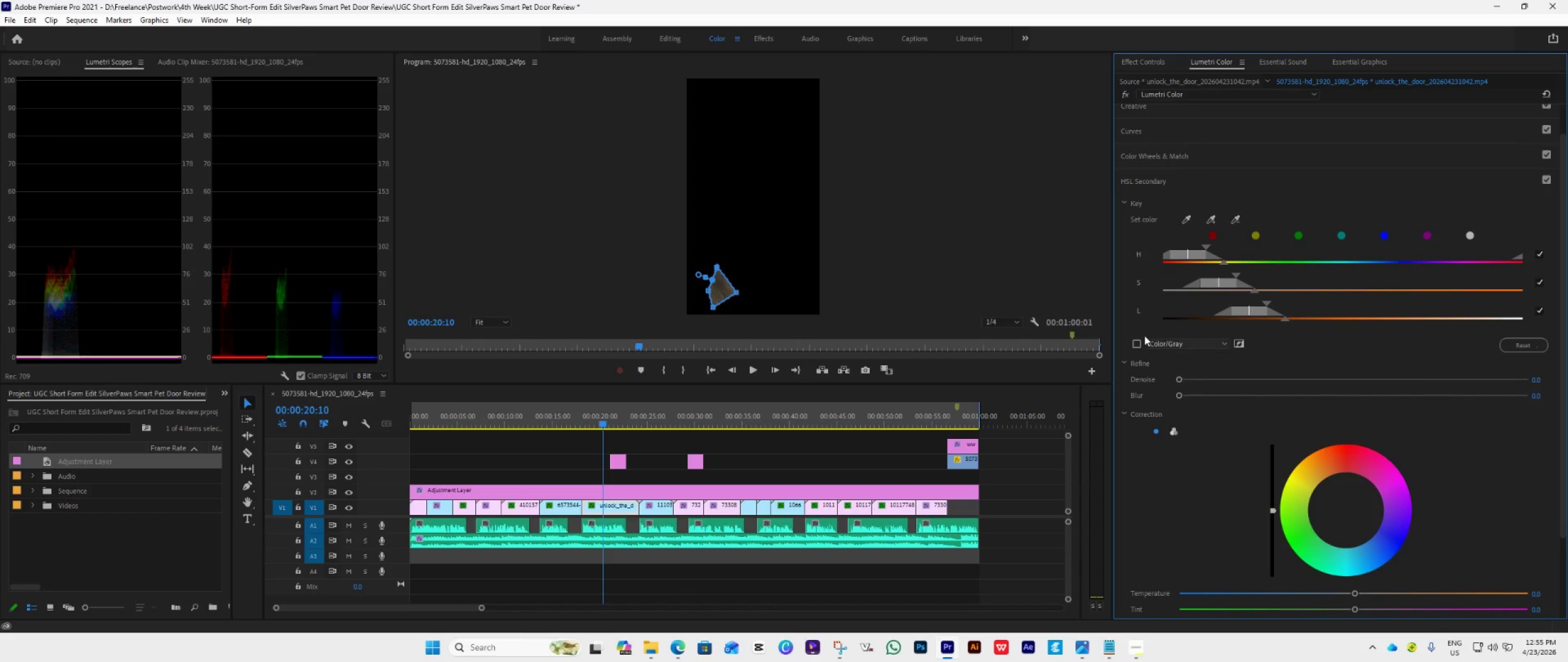 
left_click([1133, 343])
 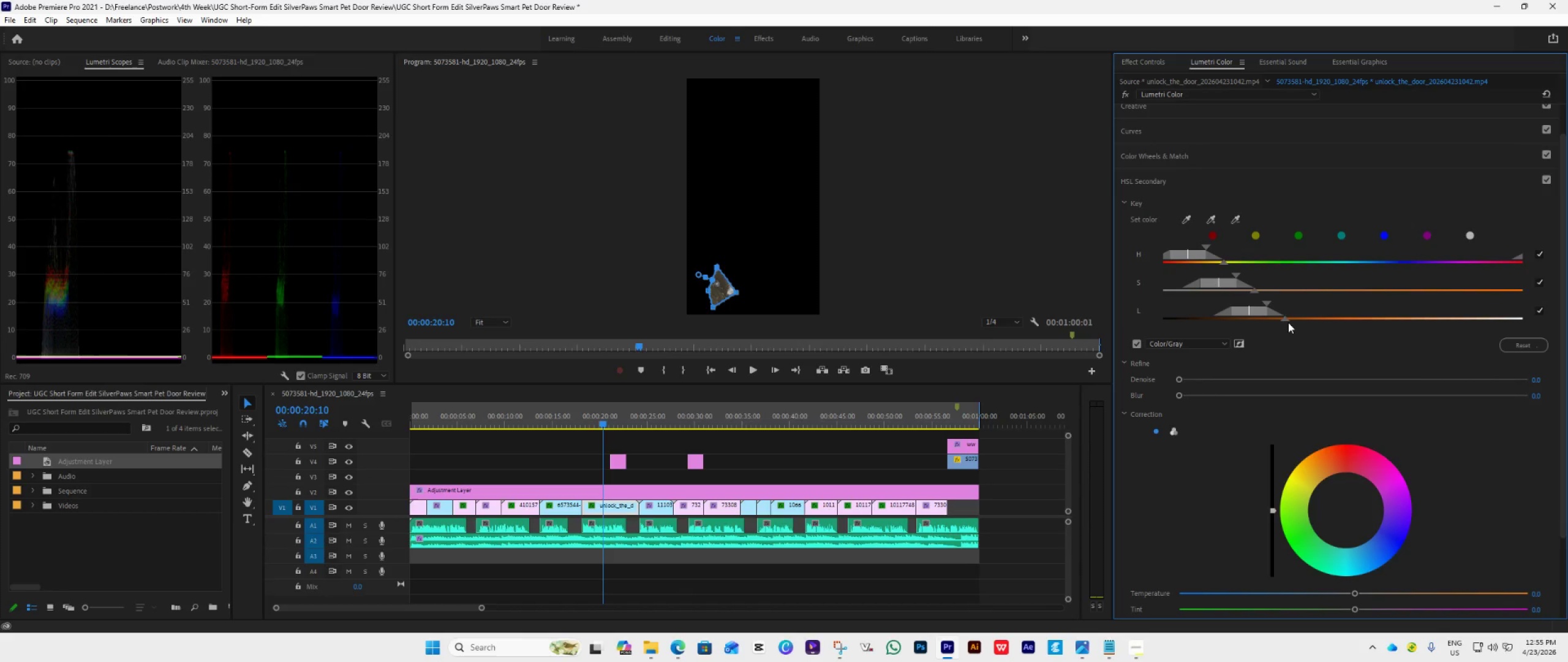 
left_click_drag(start_coordinate=[1285, 319], to_coordinate=[1503, 336])
 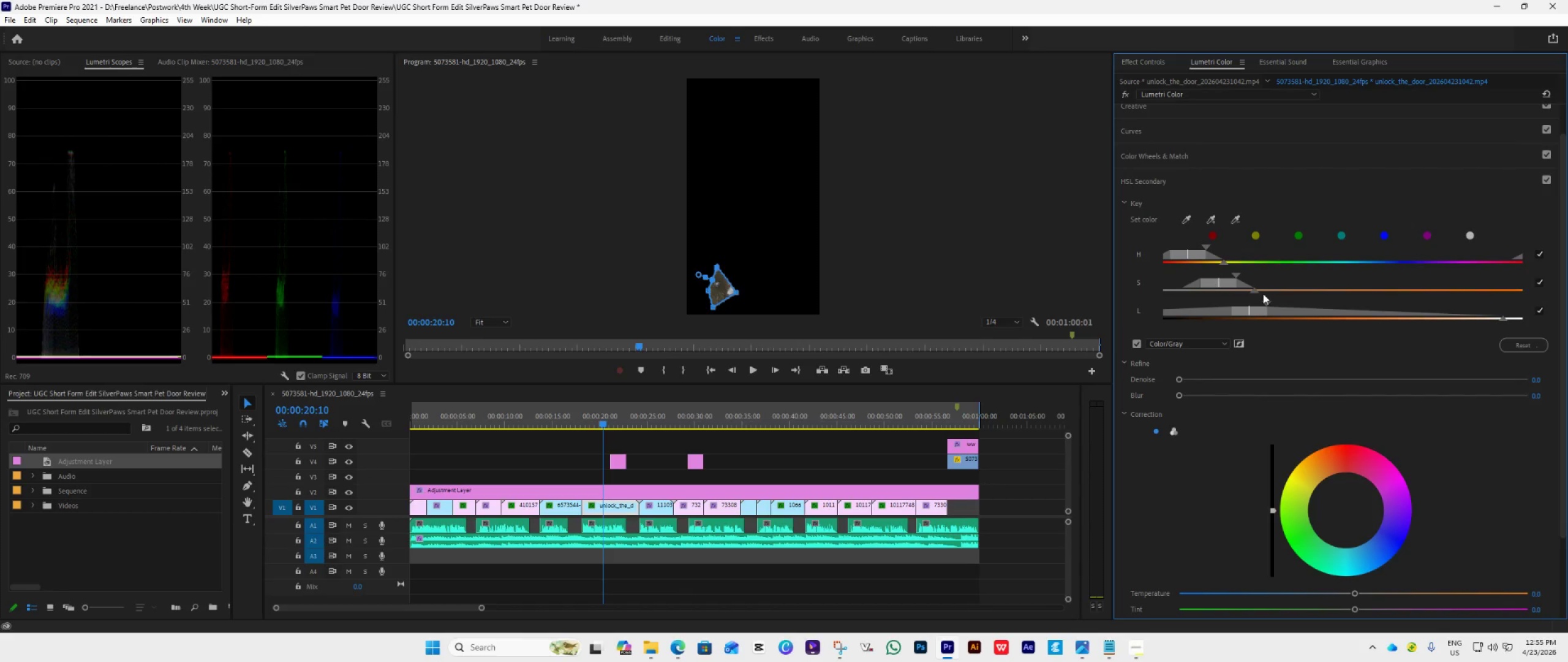 
left_click_drag(start_coordinate=[1256, 292], to_coordinate=[1499, 336])
 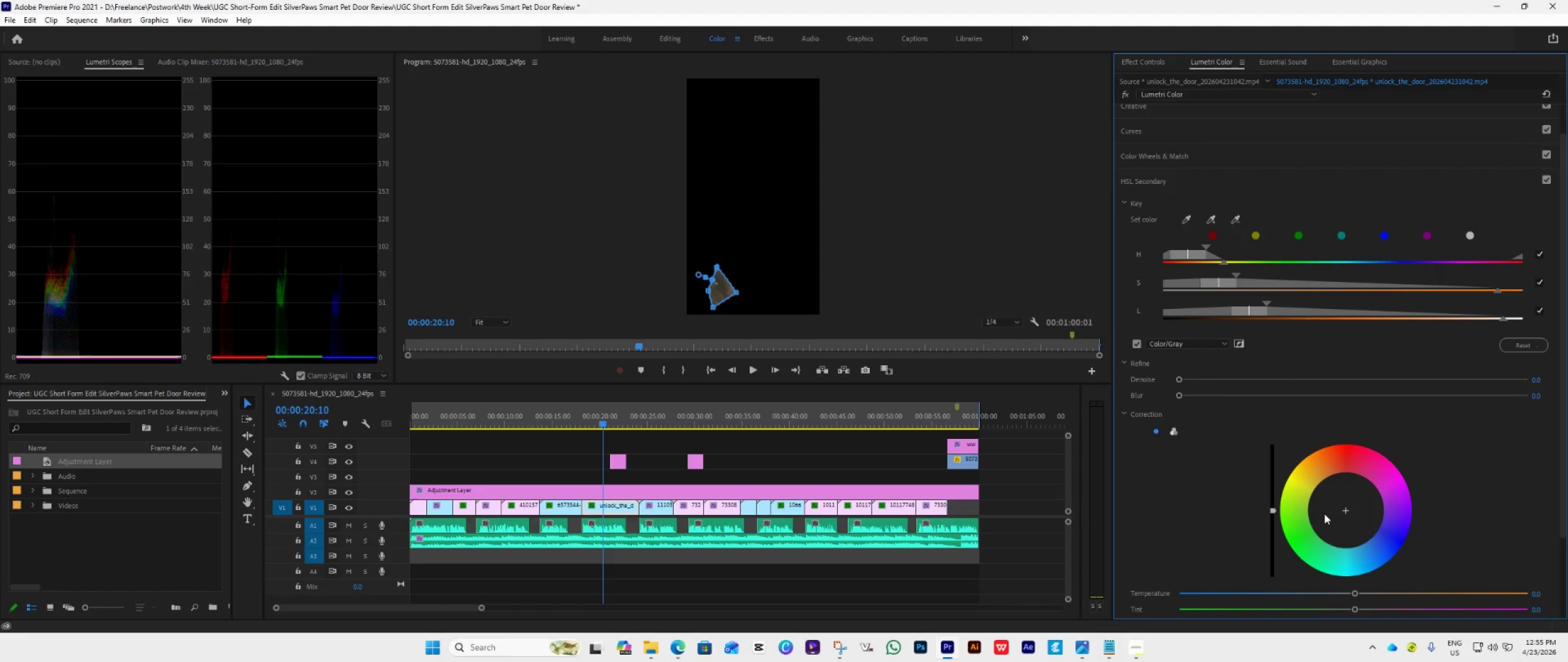 
scroll: coordinate [1493, 499], scroll_direction: down, amount: 6.0
 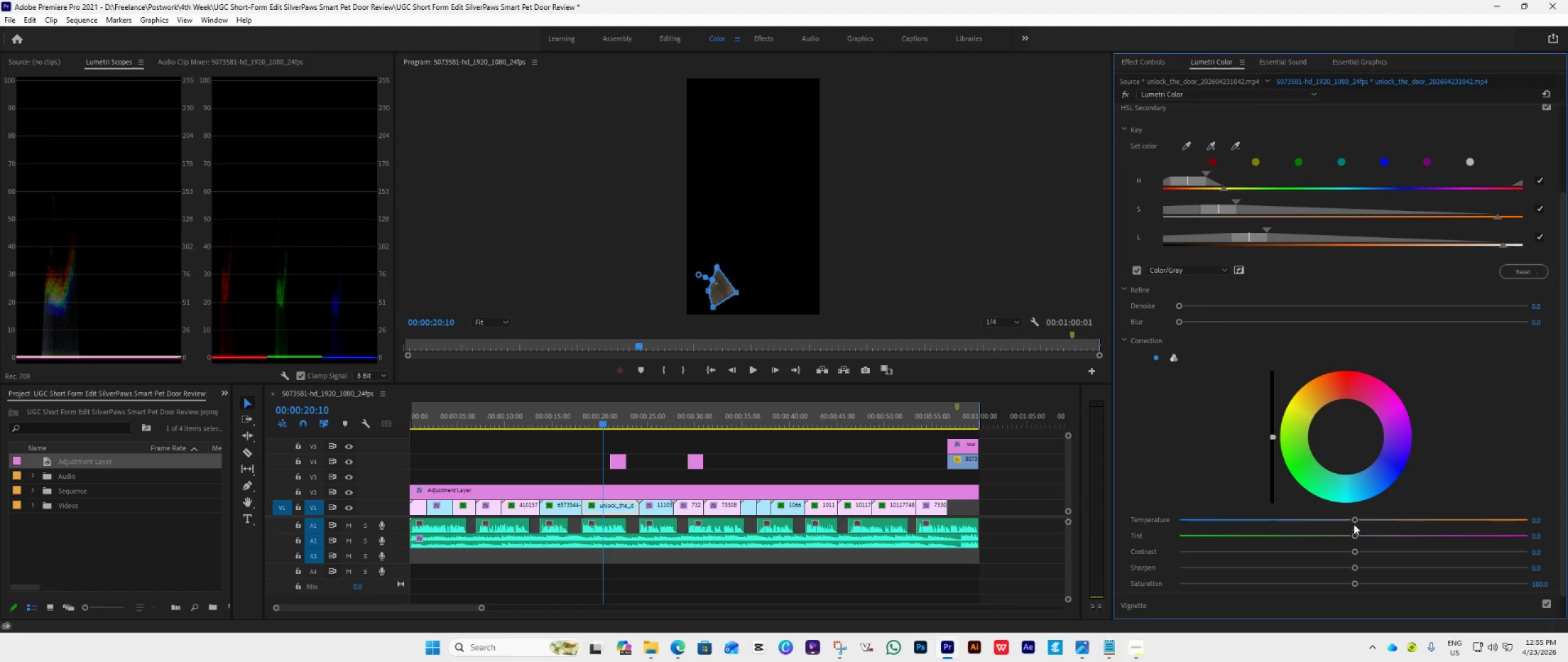 
left_click_drag(start_coordinate=[1353, 521], to_coordinate=[1370, 525])
 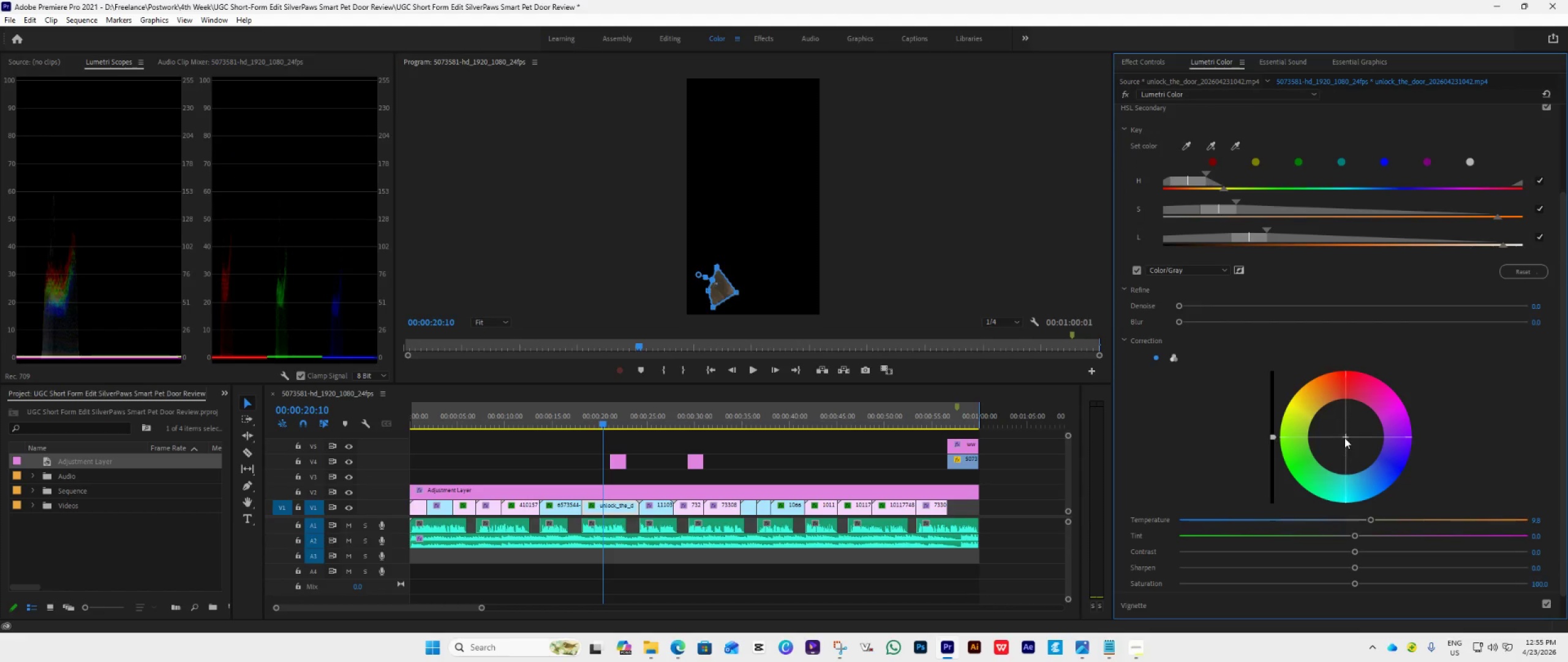 
left_click_drag(start_coordinate=[1344, 437], to_coordinate=[1291, 177])
 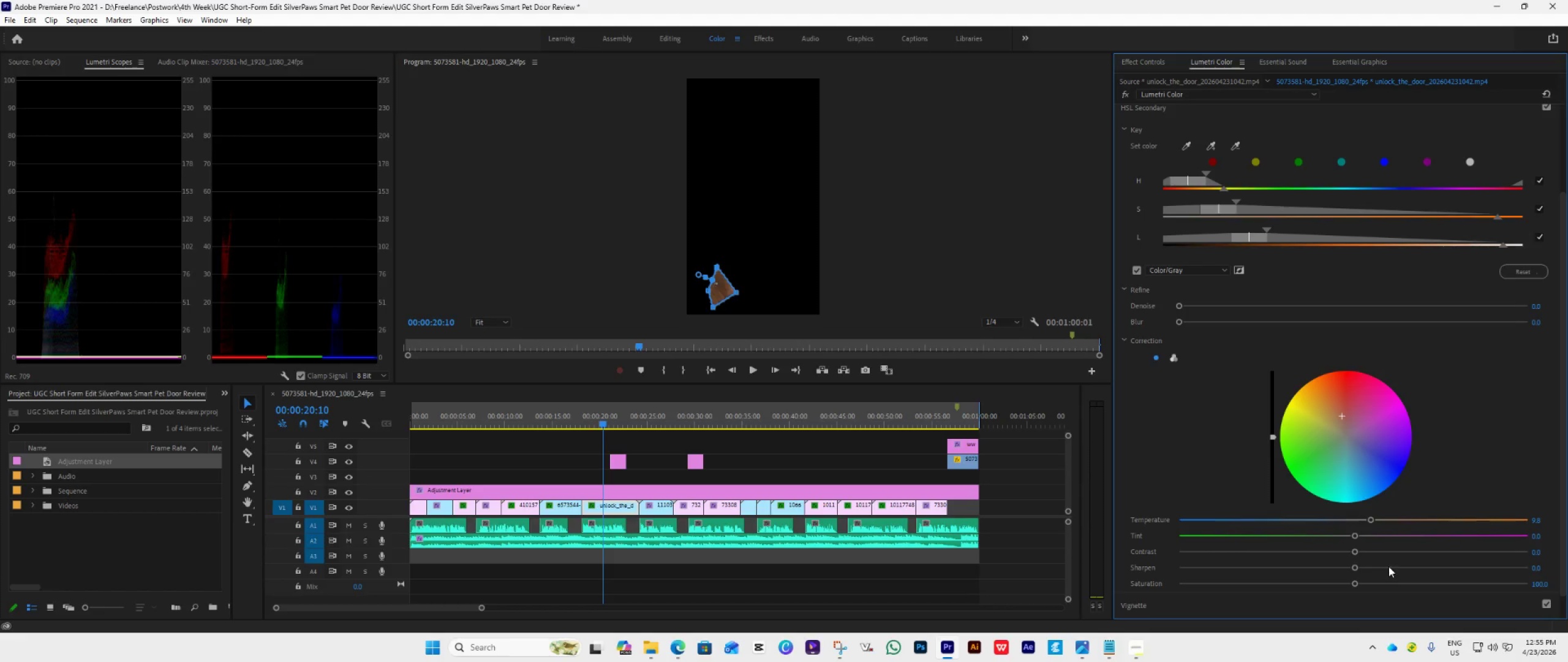 
wait(5.04)
 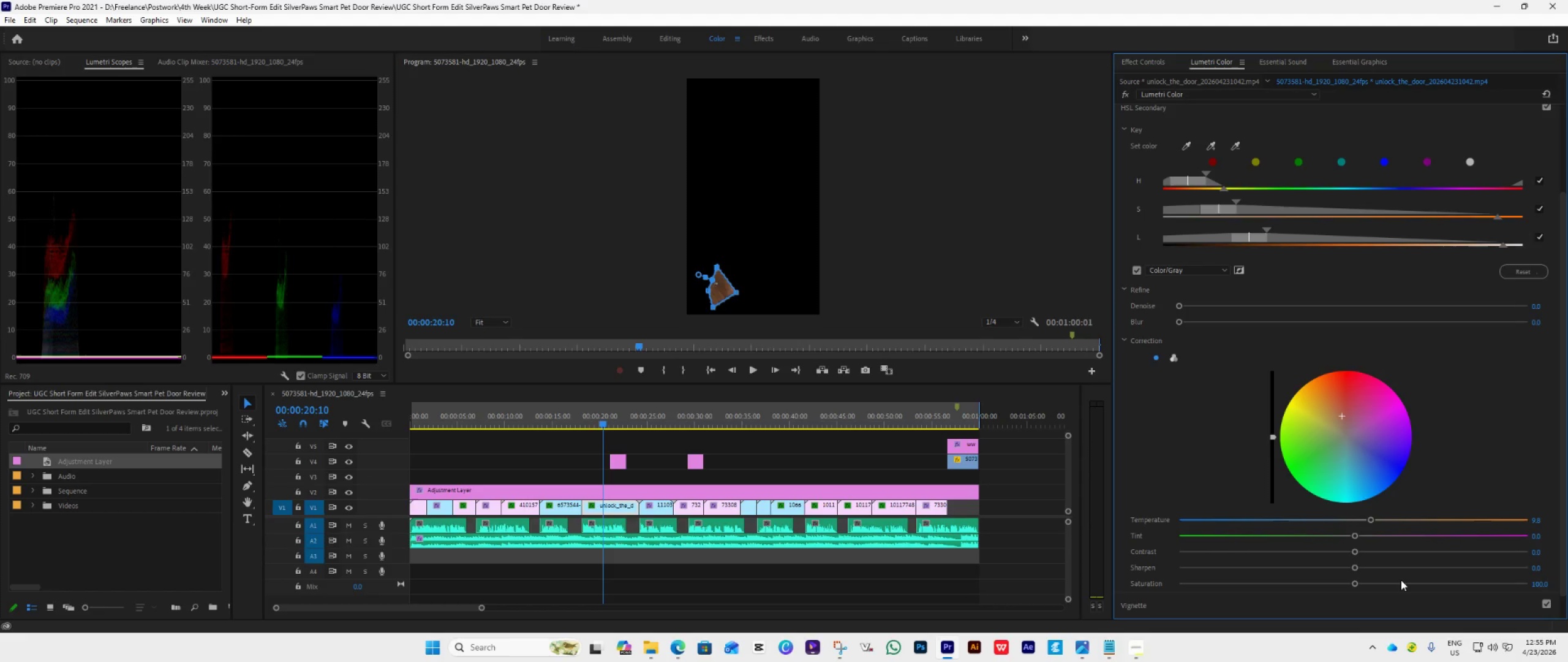 
left_click_drag(start_coordinate=[1371, 520], to_coordinate=[1378, 523])
 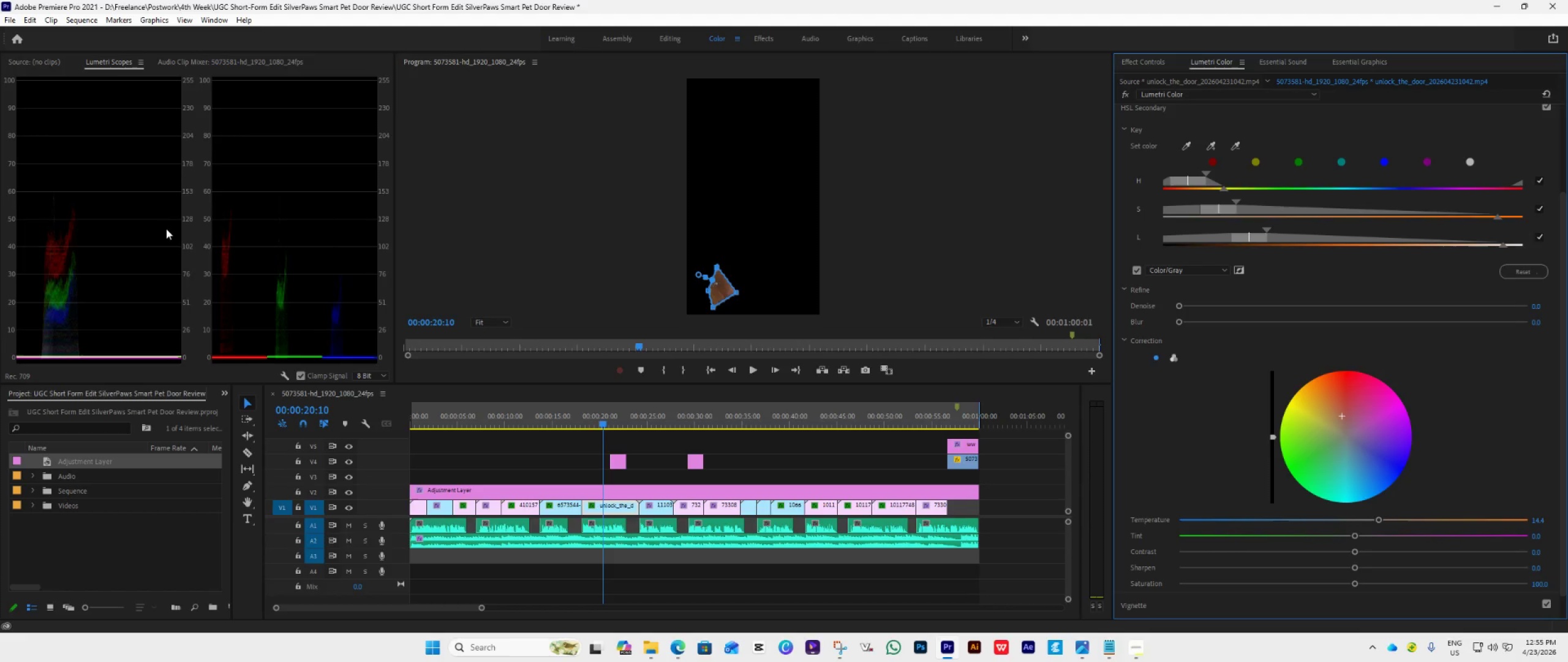 
right_click([271, 221])
 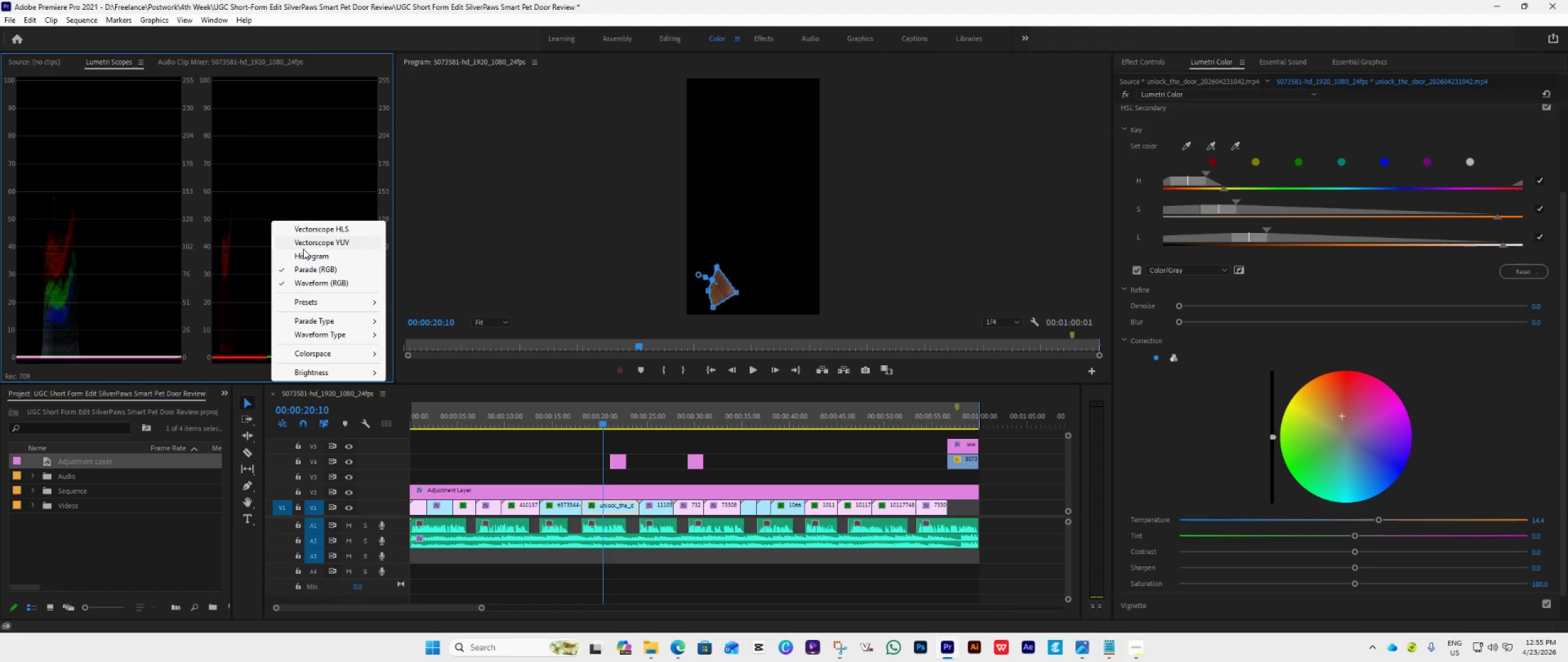 
left_click([311, 248])
 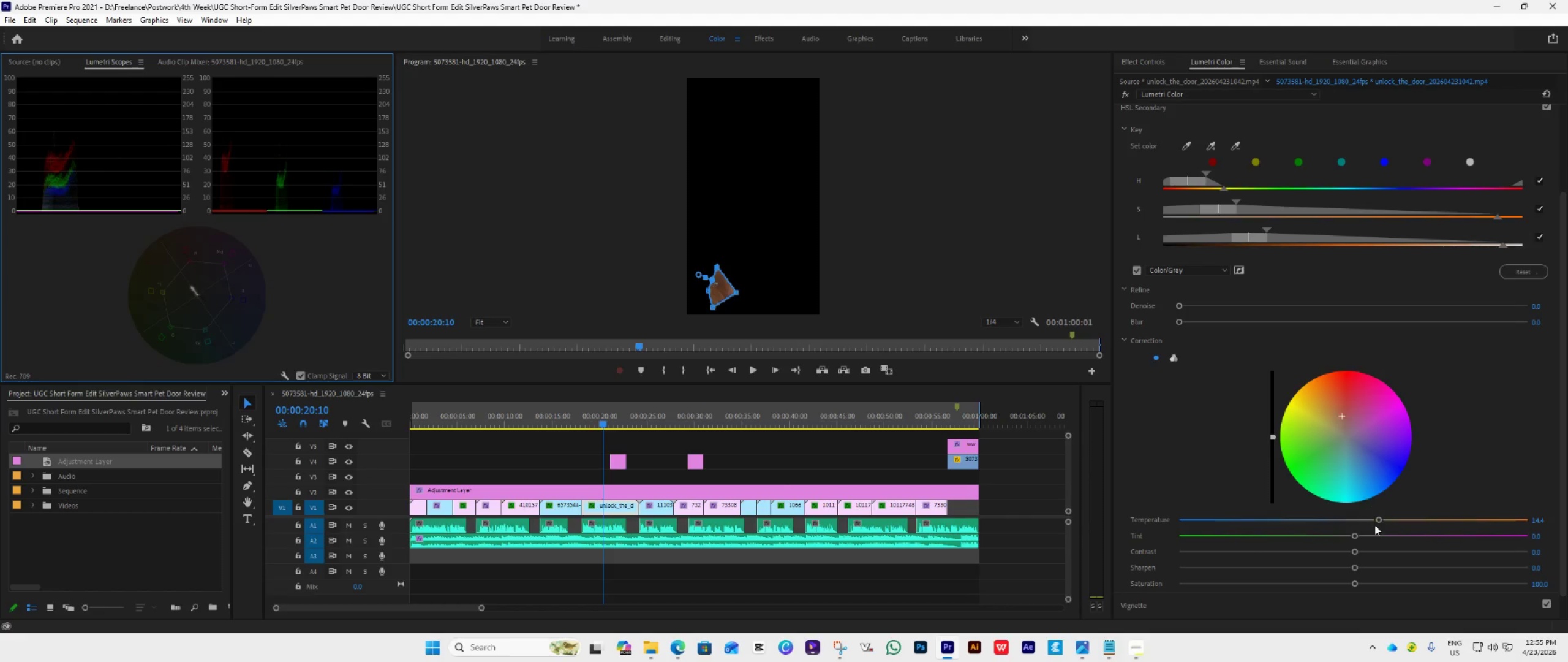 
left_click_drag(start_coordinate=[1357, 535], to_coordinate=[1362, 538])
 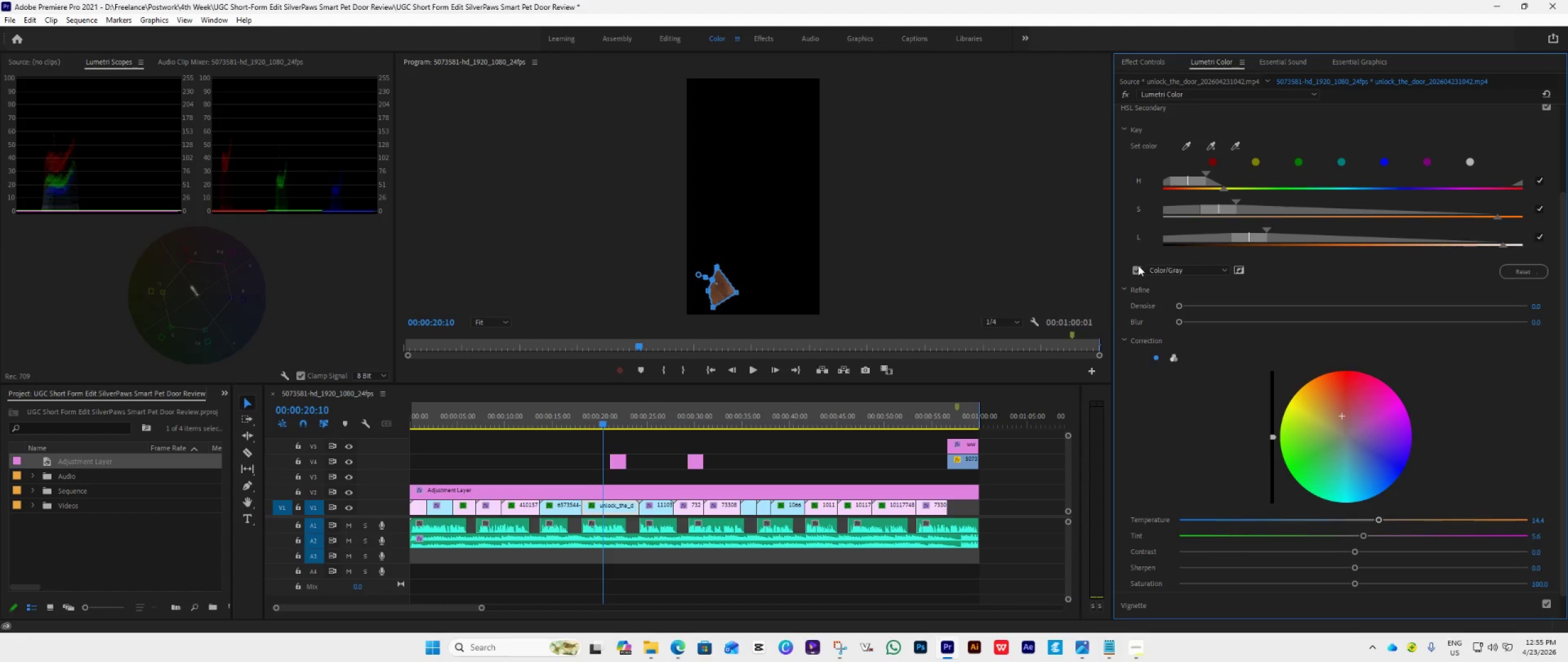 
left_click([1140, 270])
 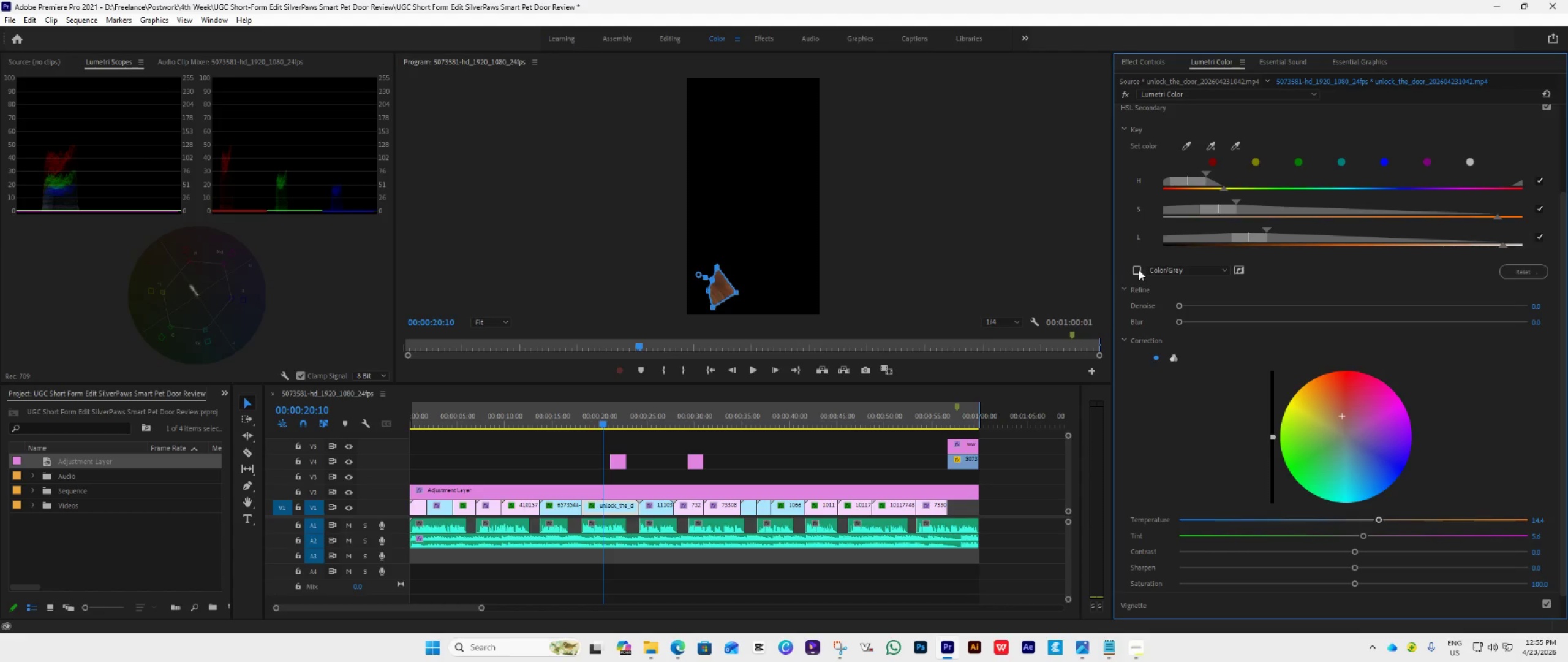 
left_click([1139, 270])
 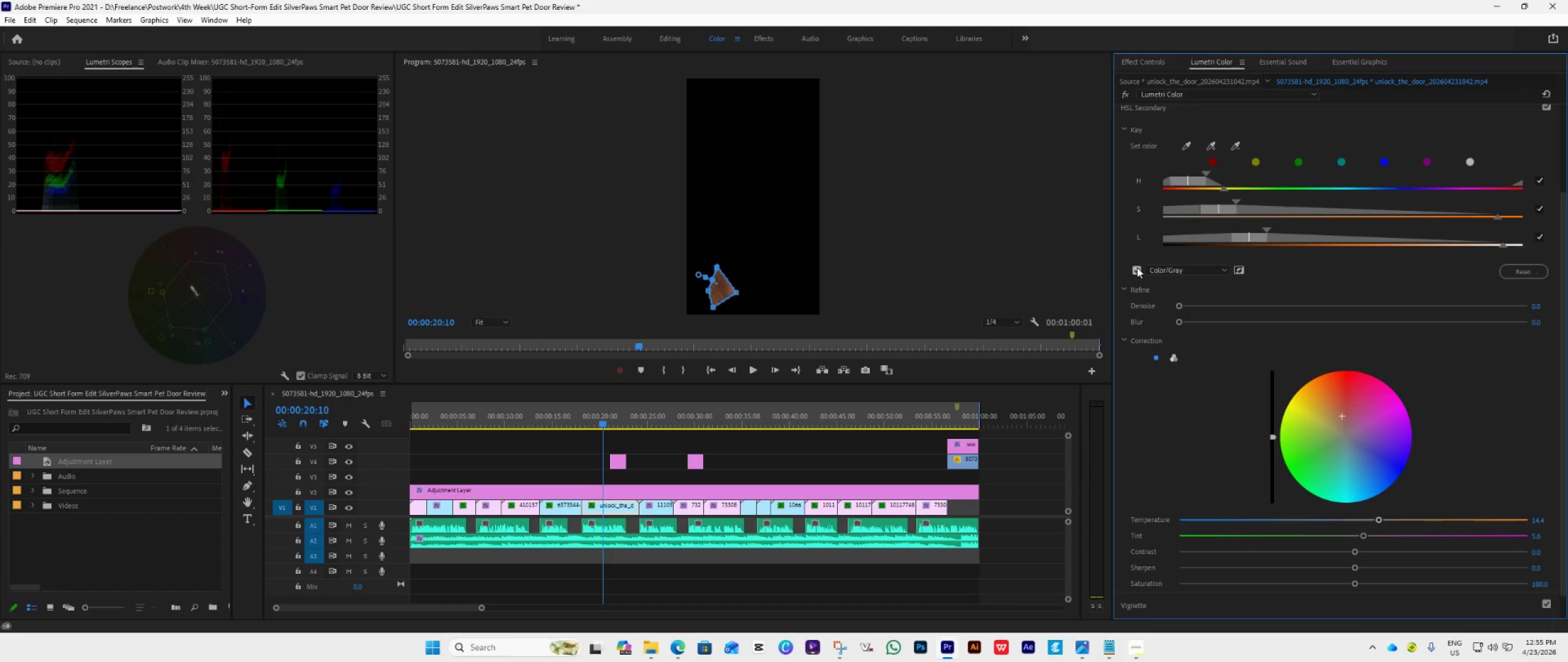 
left_click([1137, 270])
 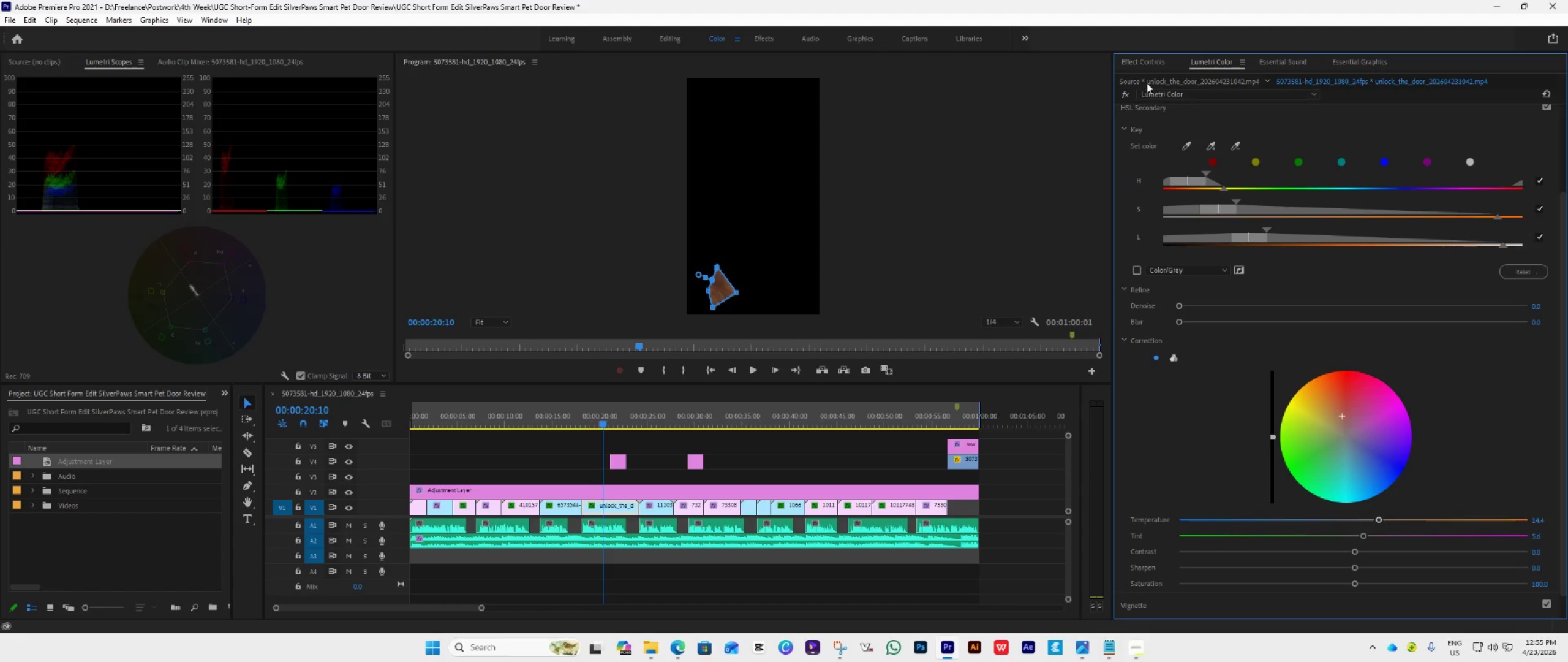 
left_click([1141, 61])
 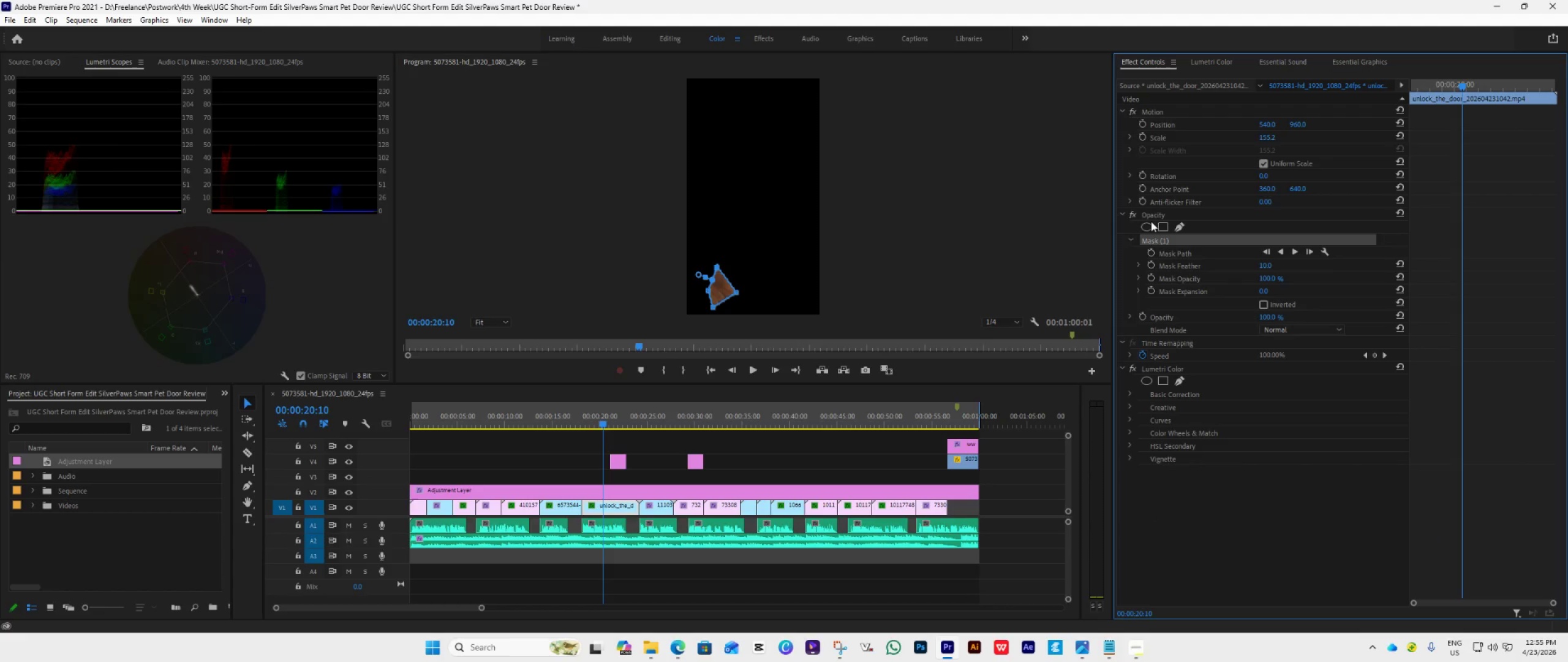 
left_click([1137, 213])
 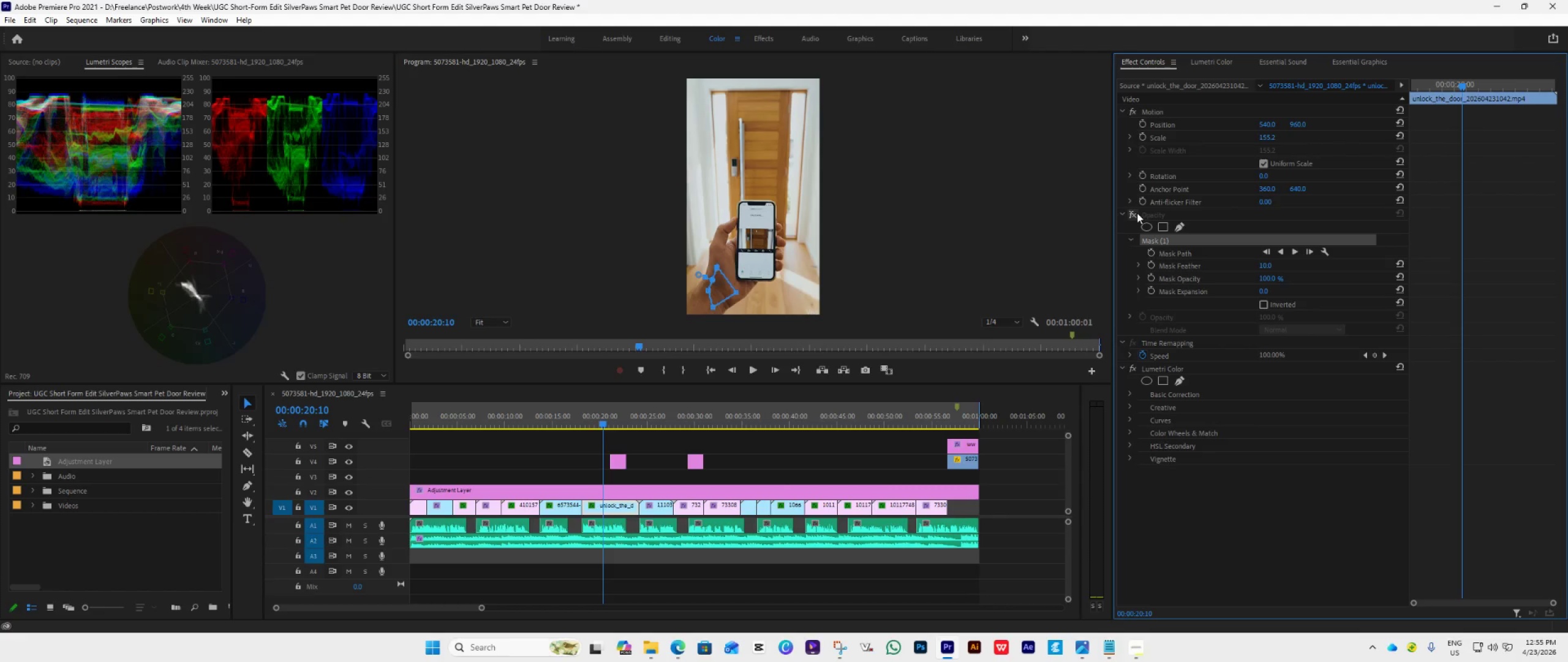 
wait(16.68)
 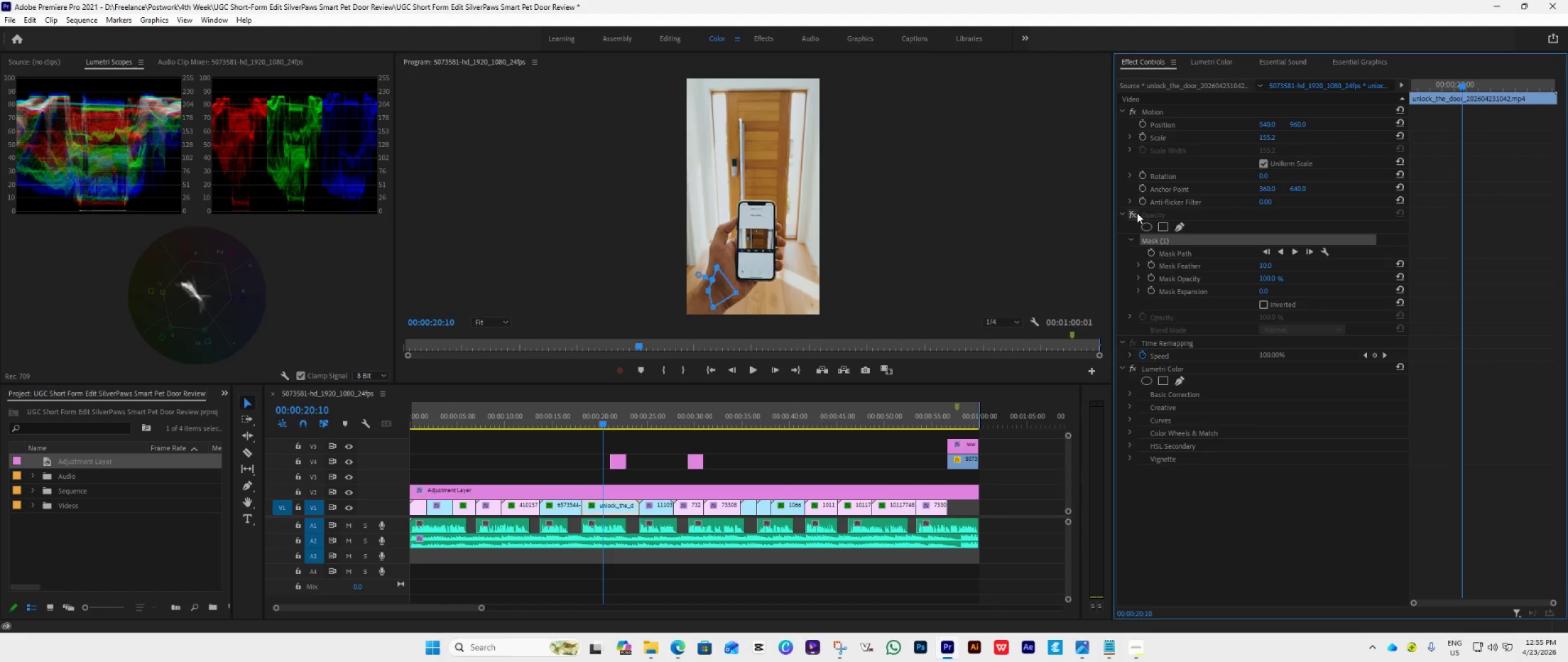 
left_click([715, 373])
 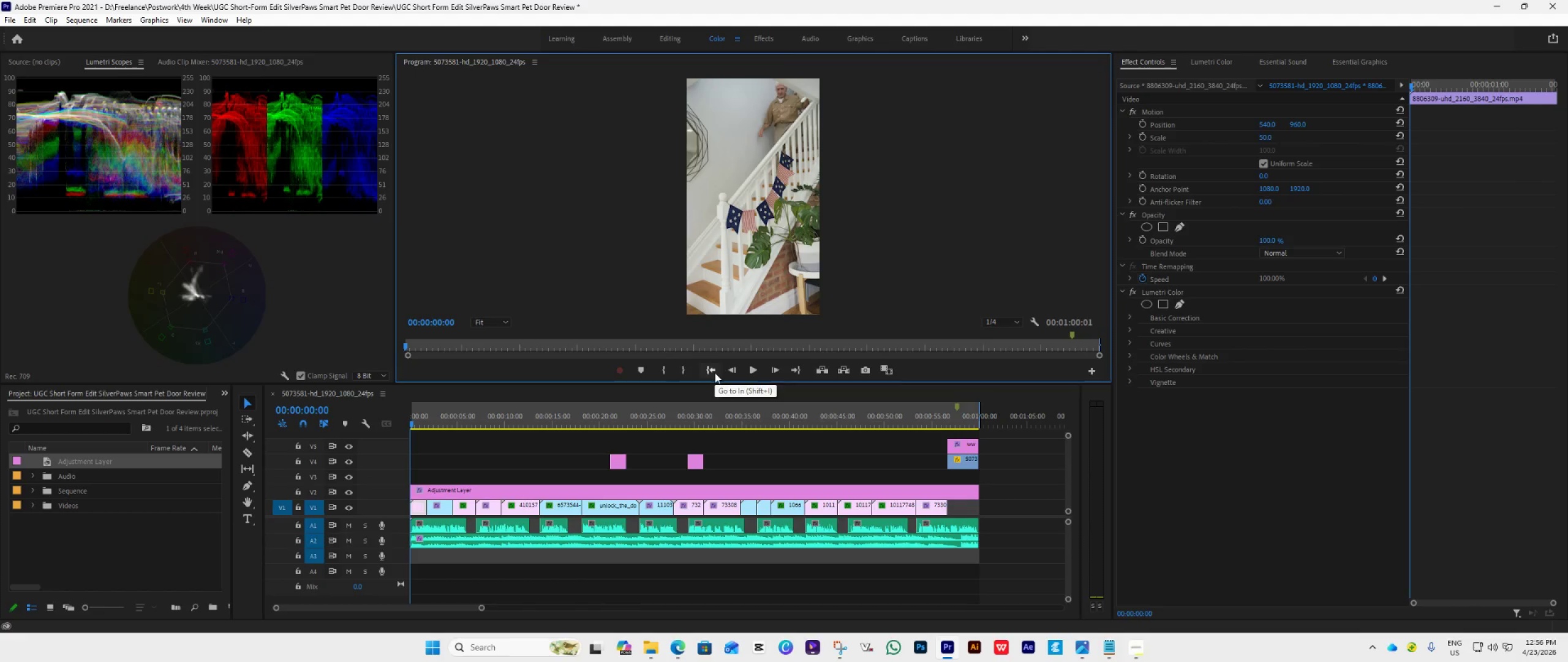 
key(Space)
 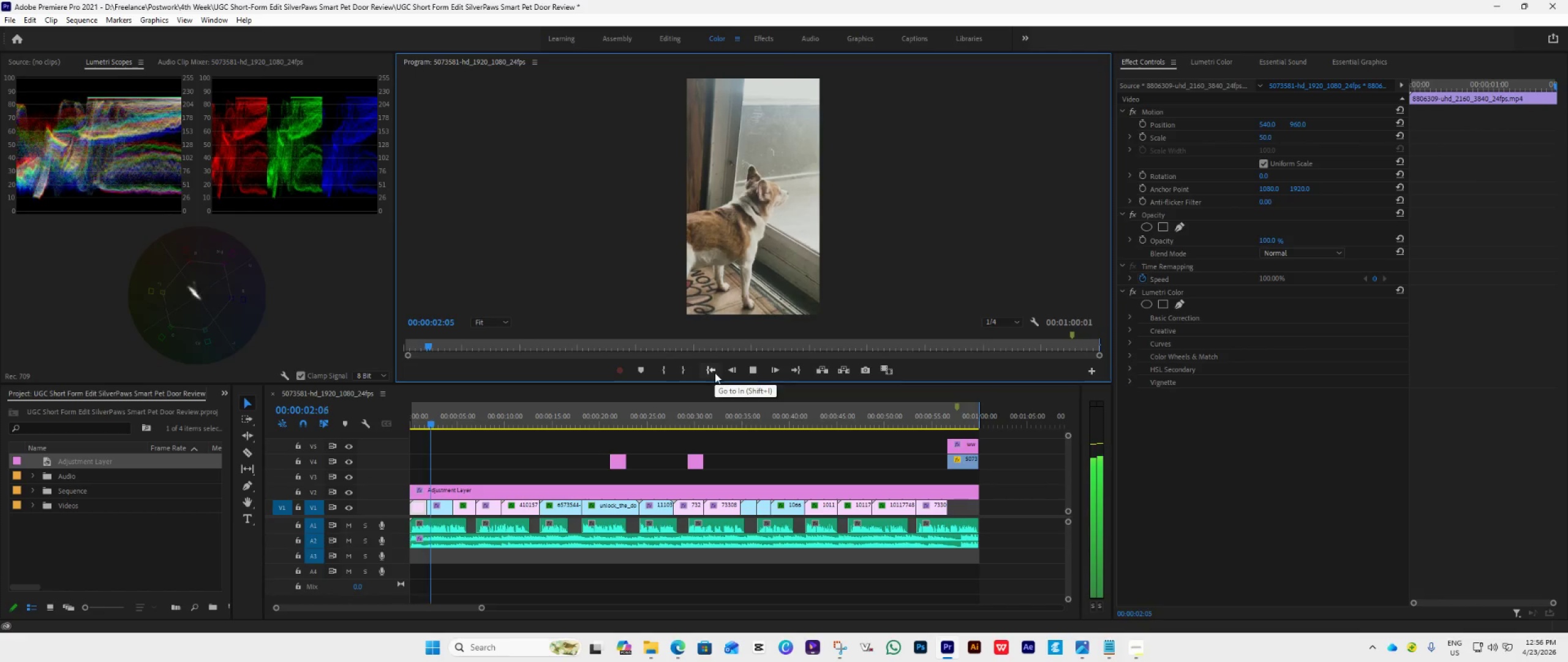 
key(Space)
 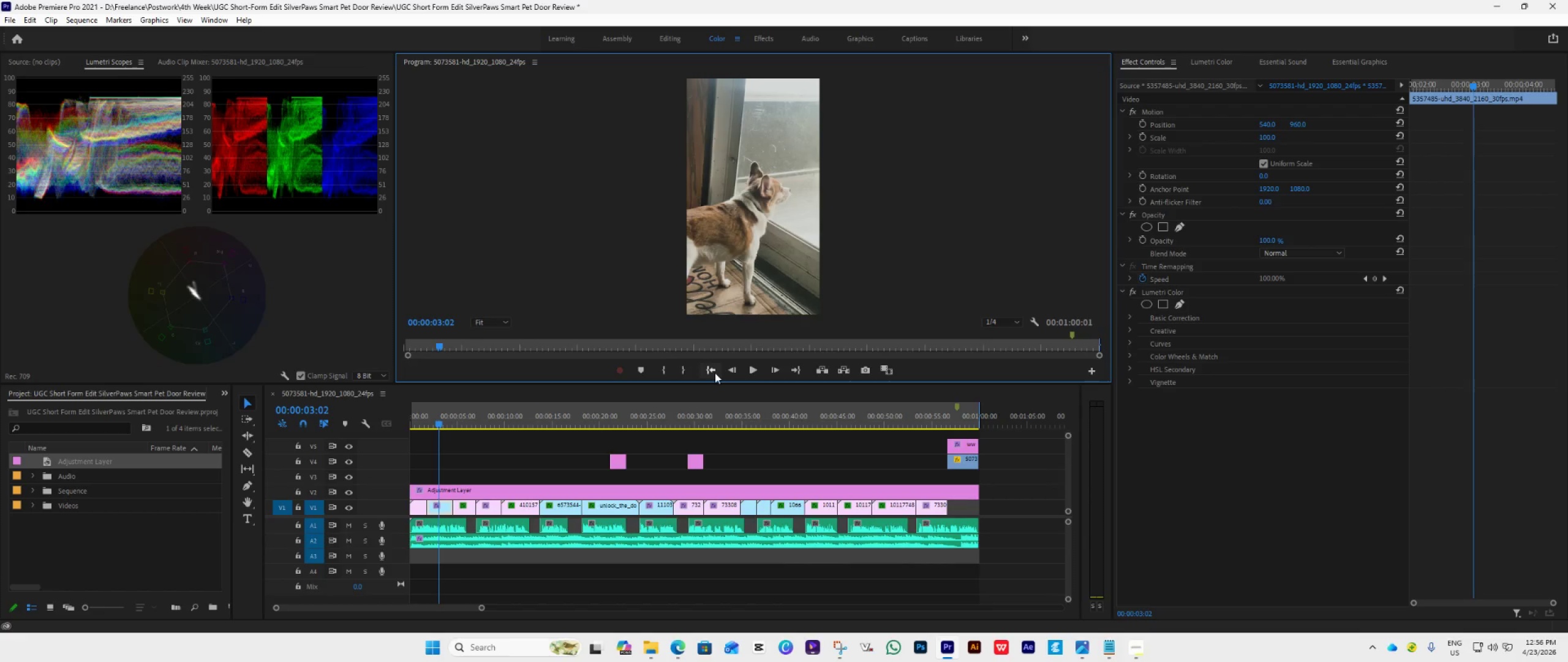 
wait(5.49)
 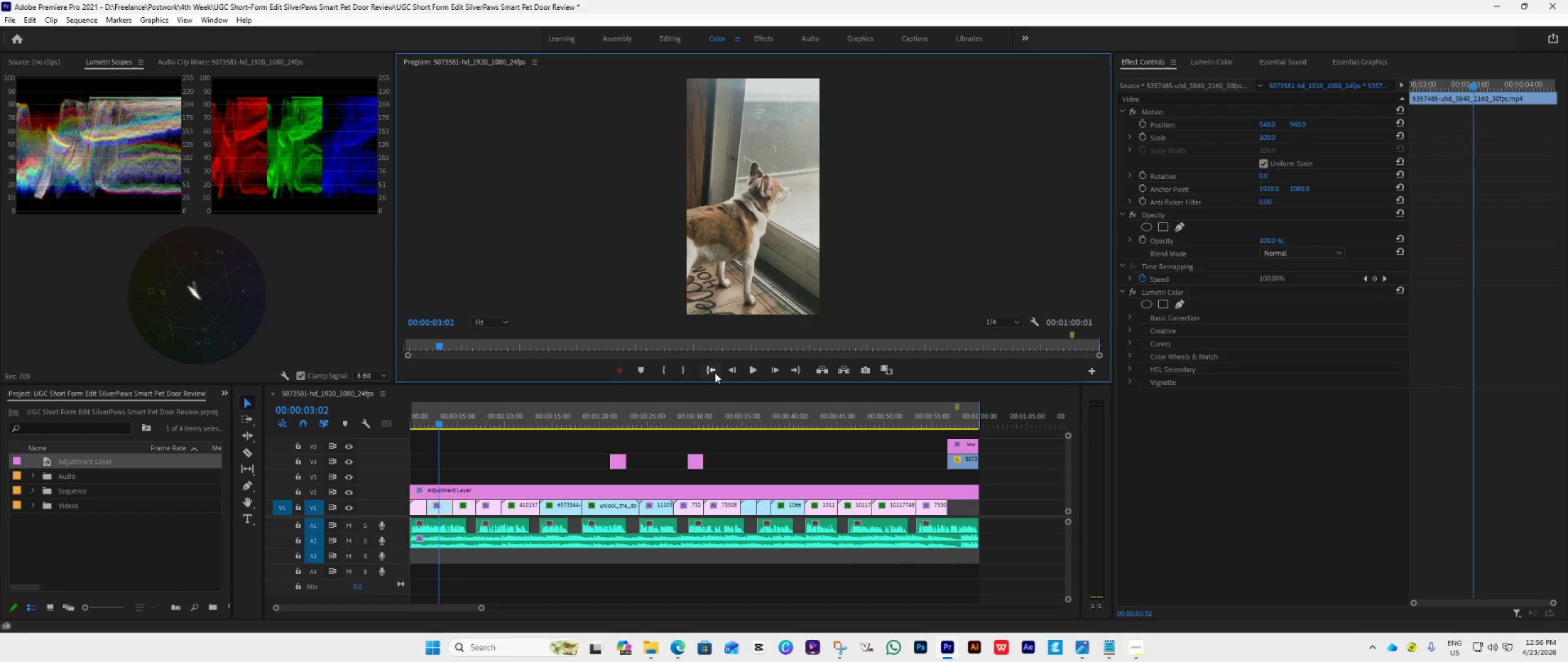 
key(Space)
 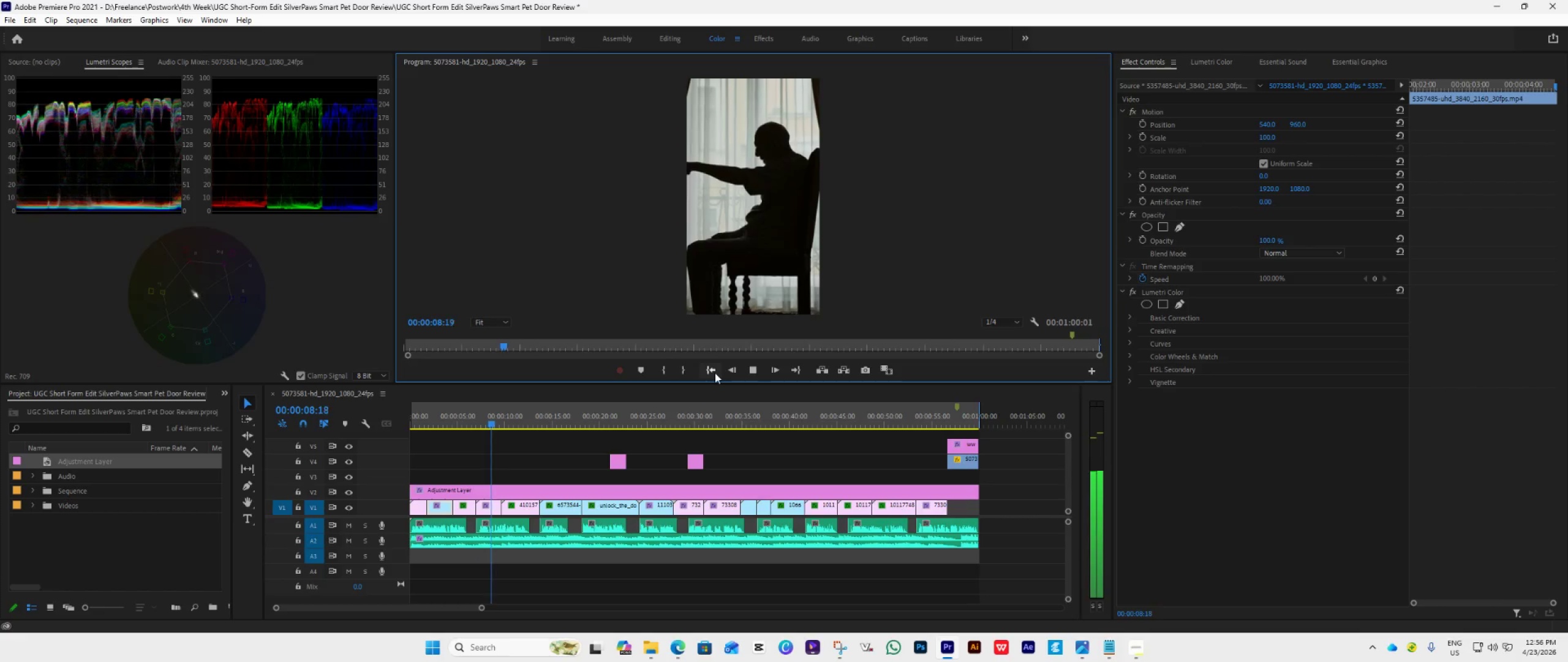 
wait(7.62)
 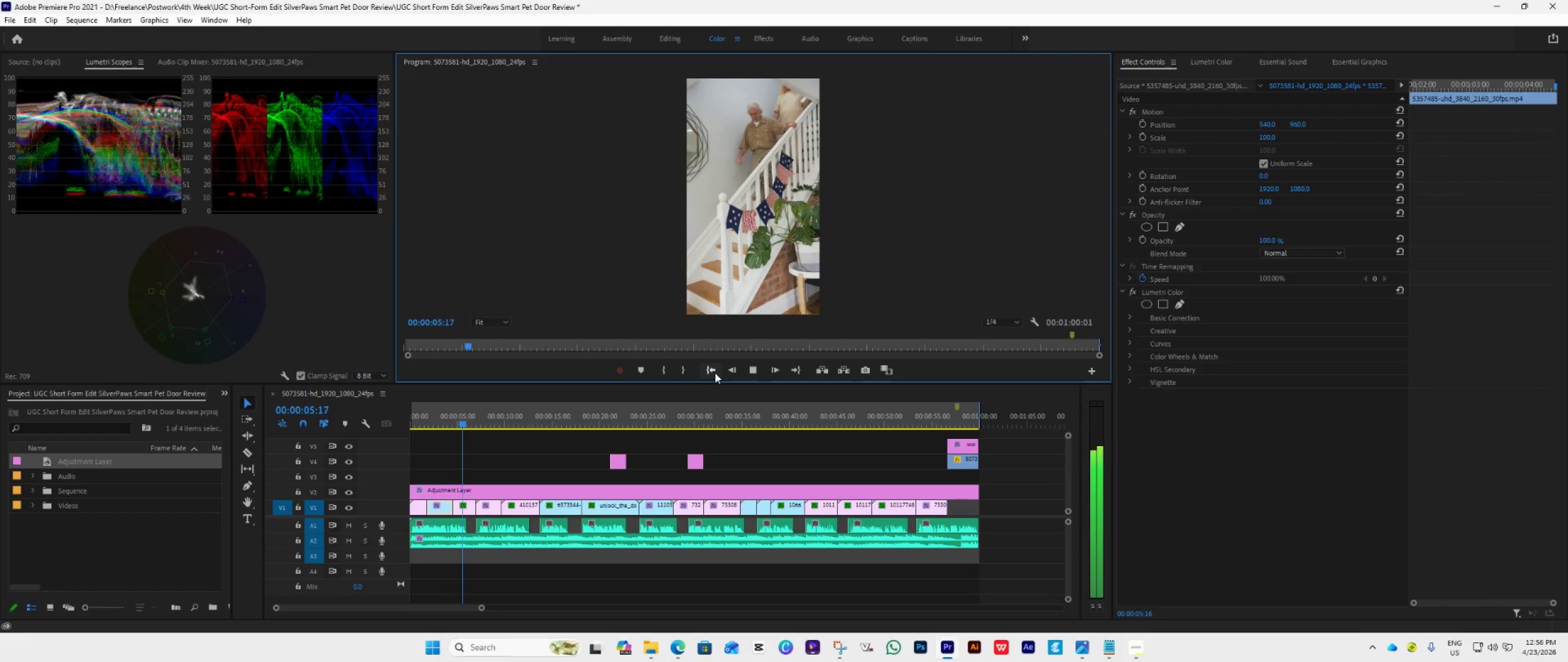 
key(Space)
 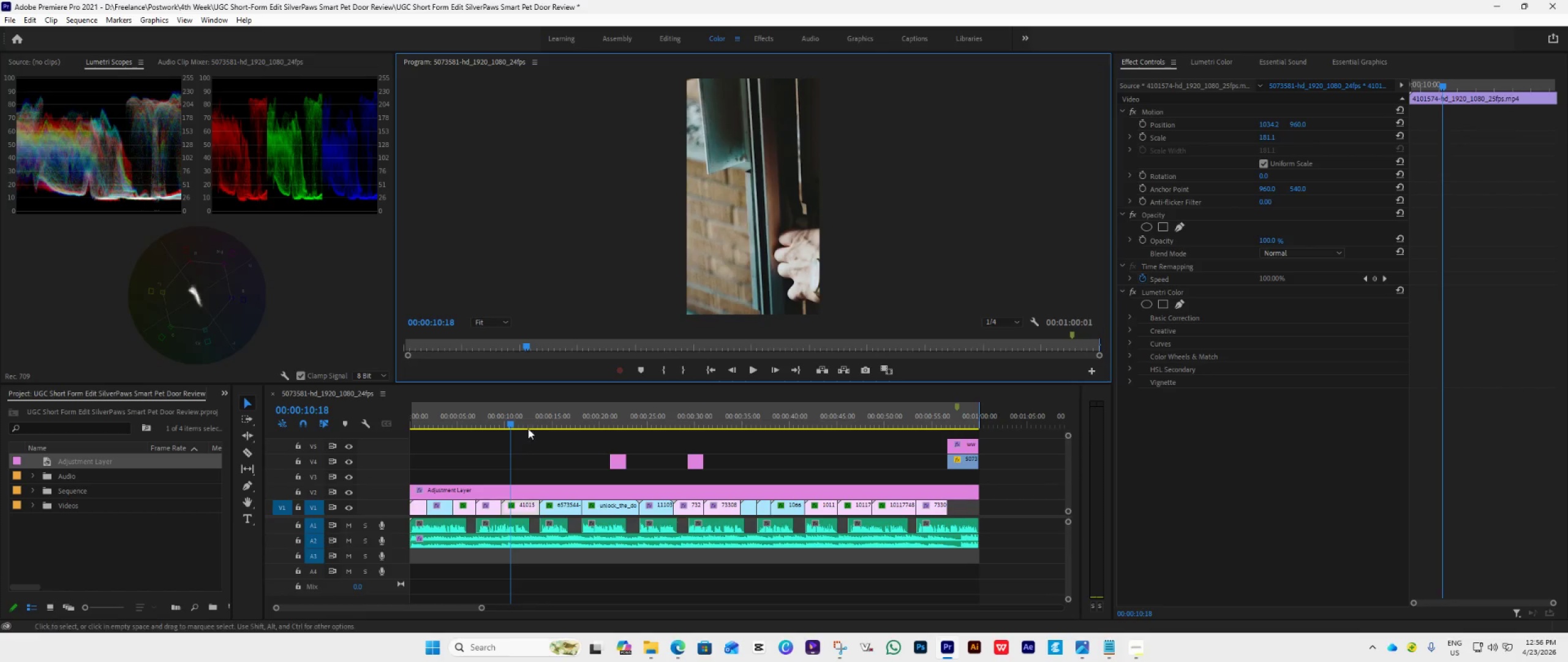 
left_click_drag(start_coordinate=[509, 423], to_coordinate=[445, 453])
 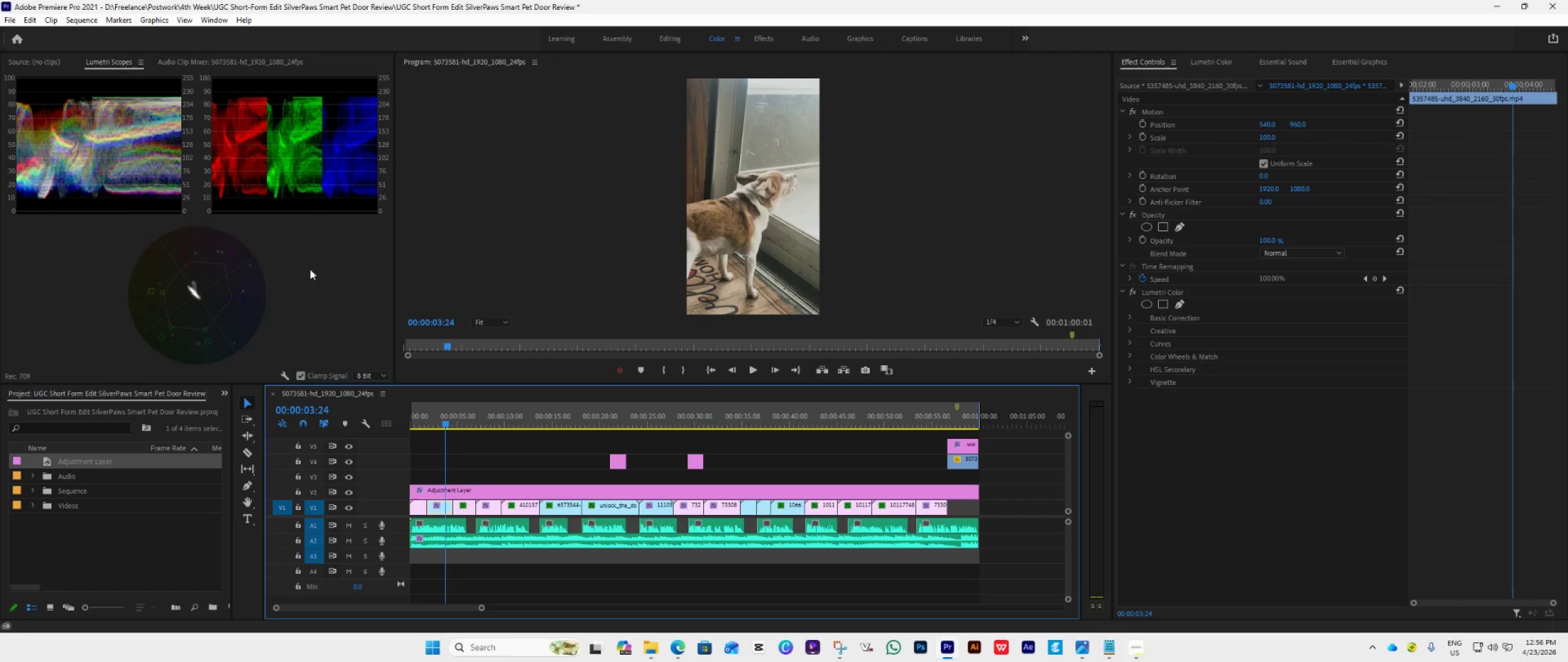 
right_click([307, 264])
 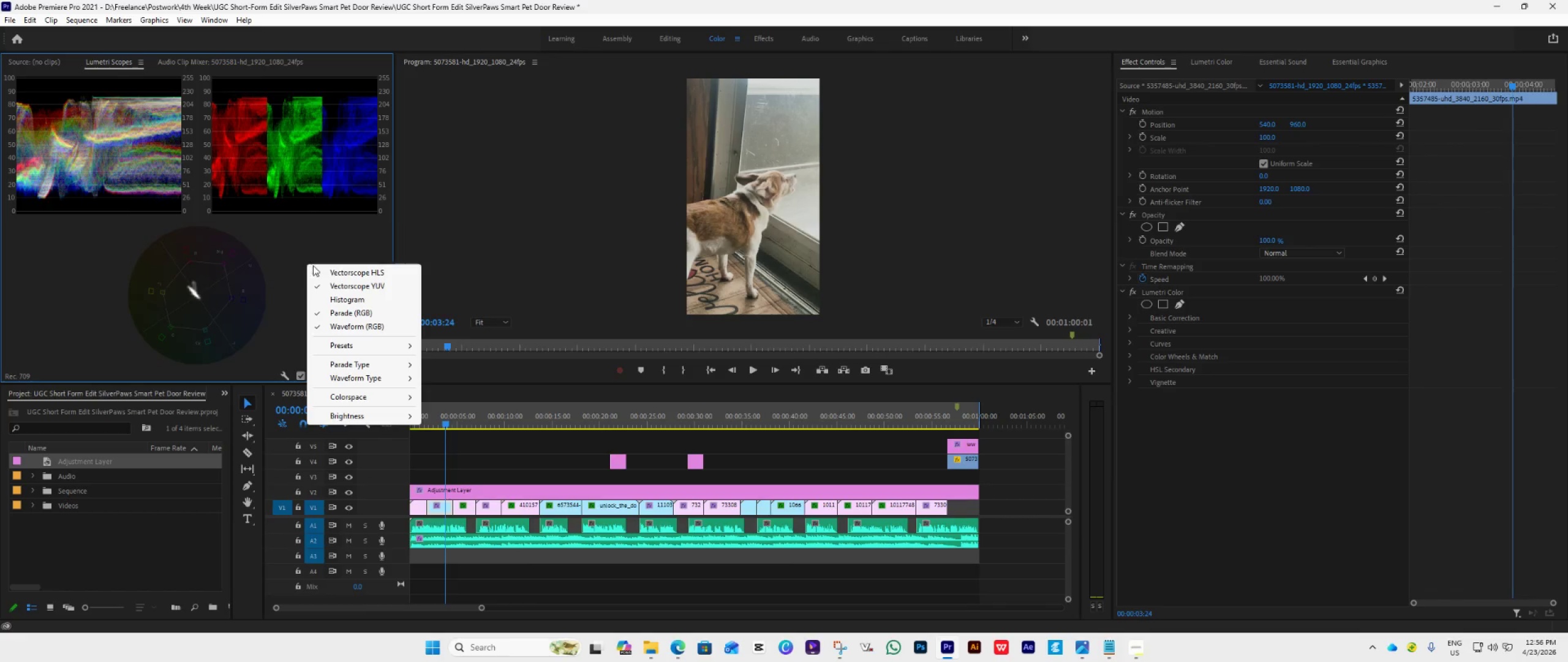 
left_click([335, 272])
 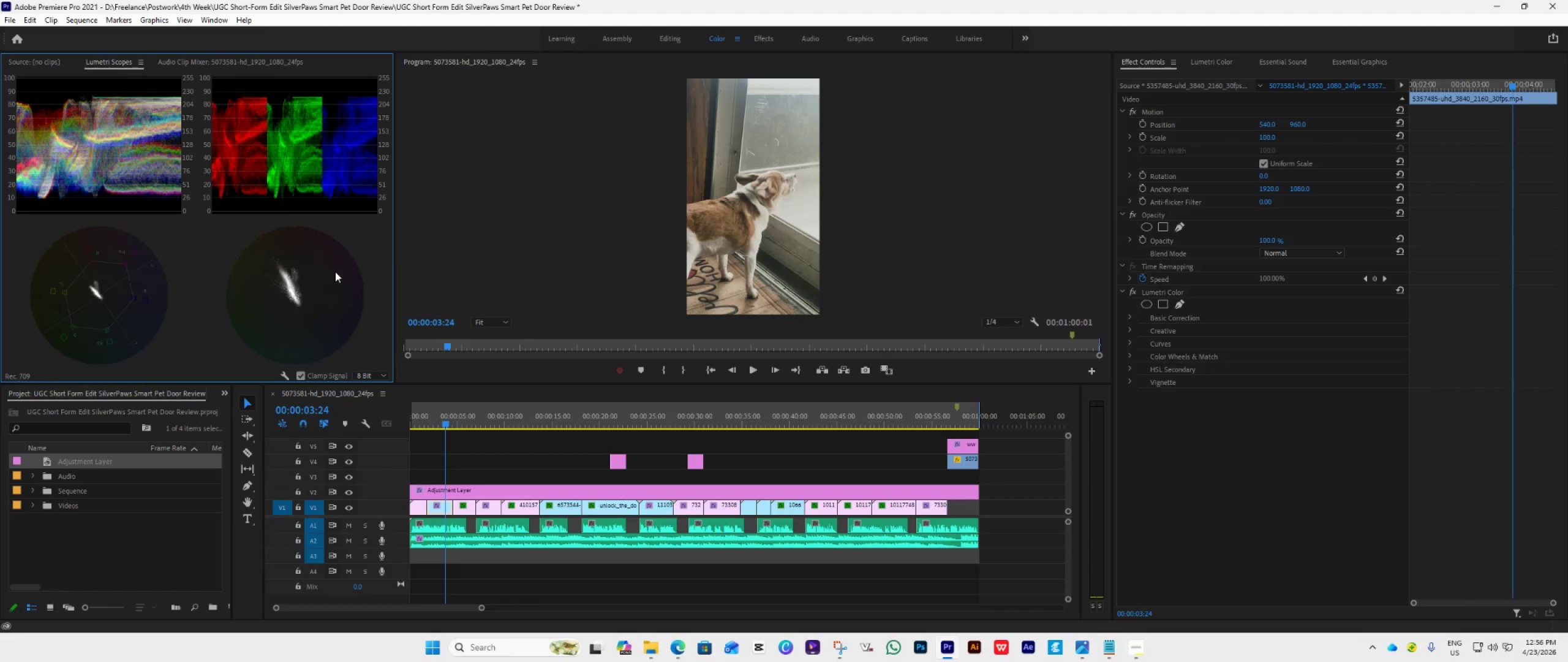 
right_click([335, 272])
 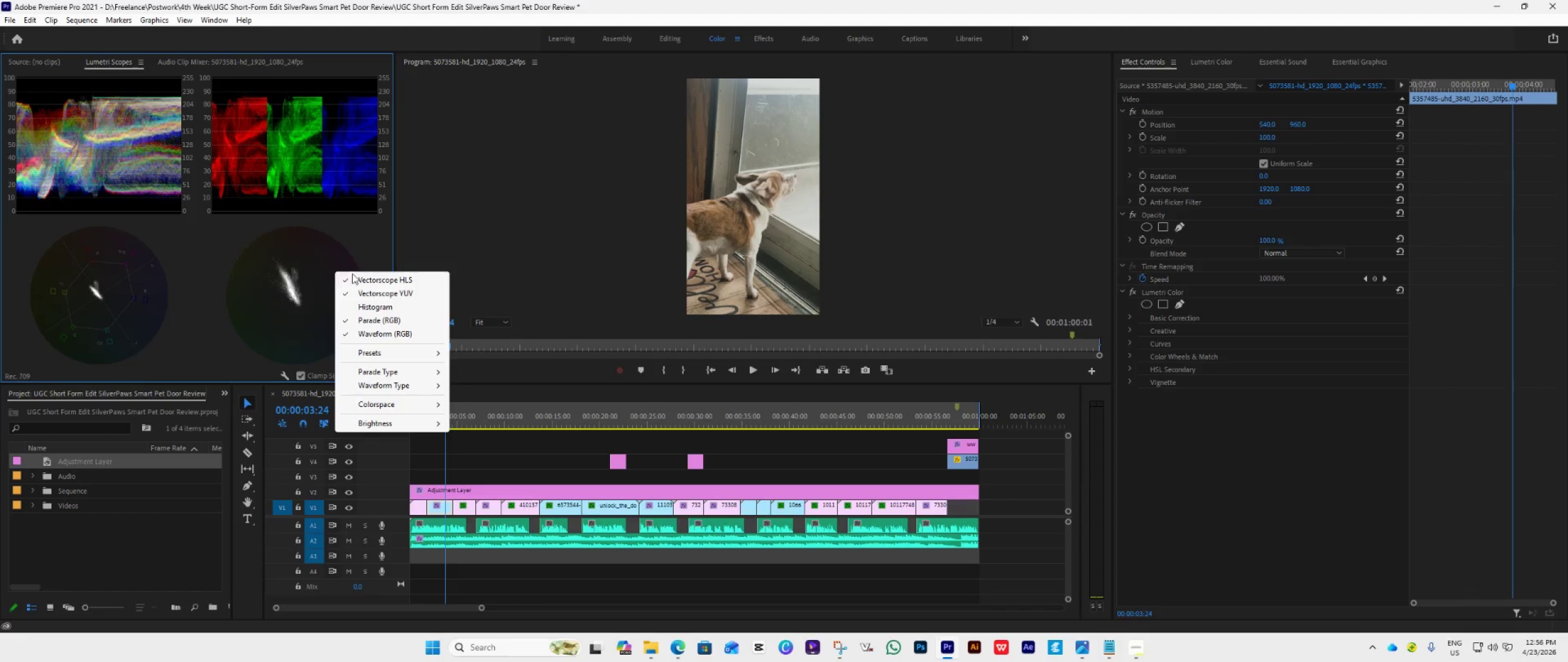 
left_click([355, 273])
 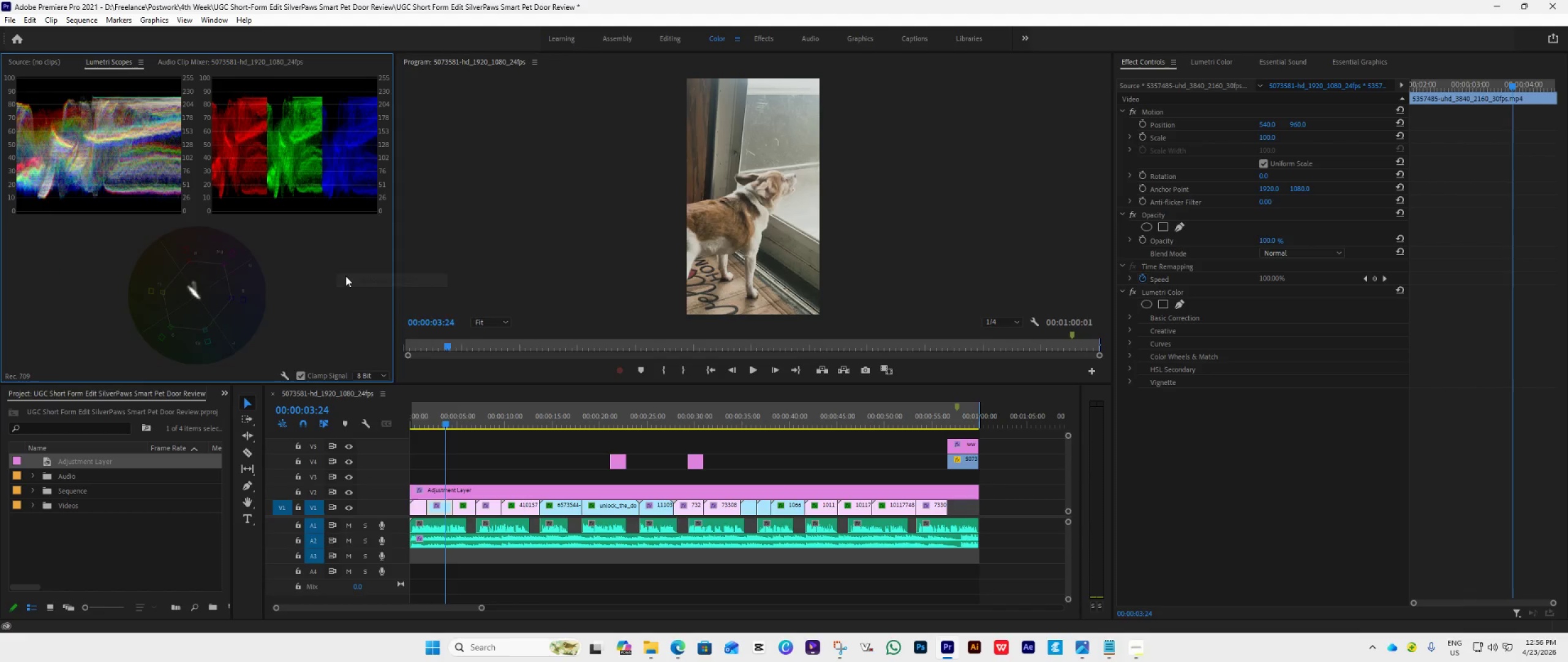 
right_click([345, 276])
 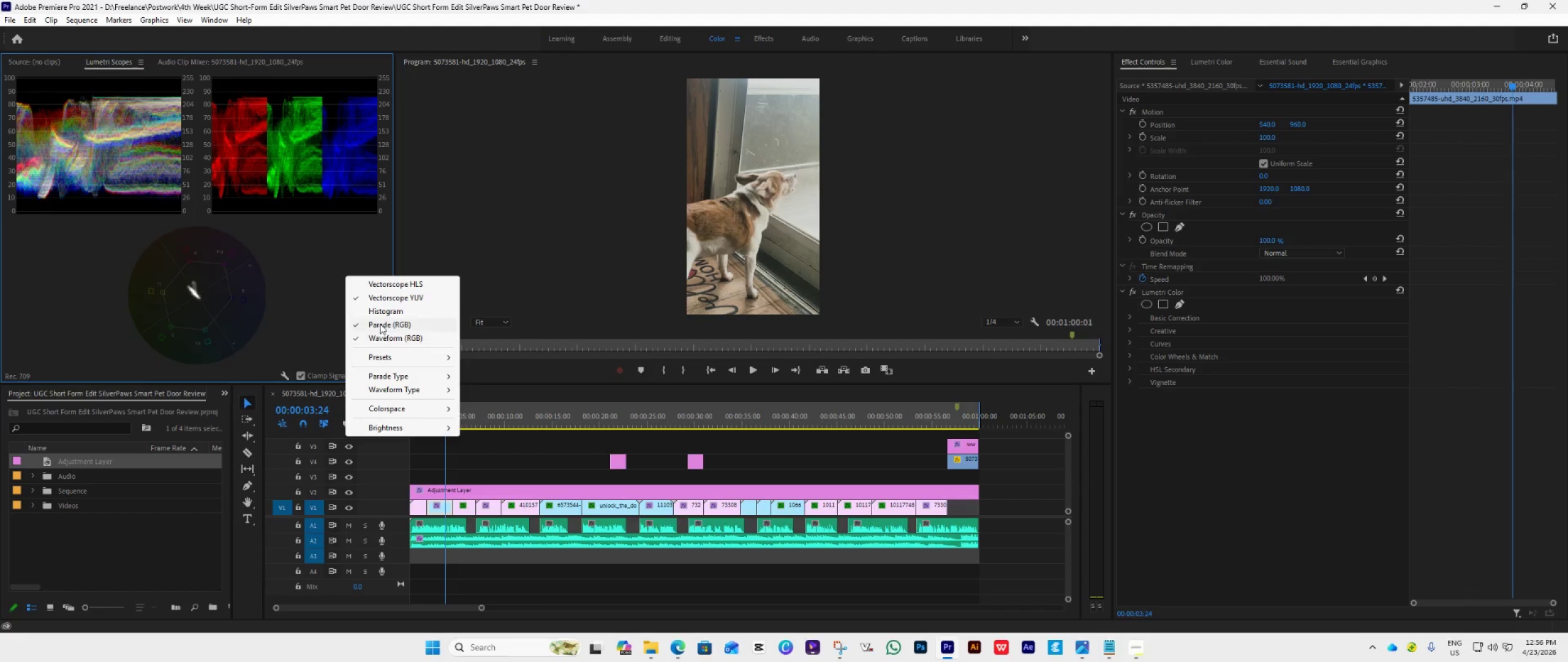 
left_click([383, 313])
 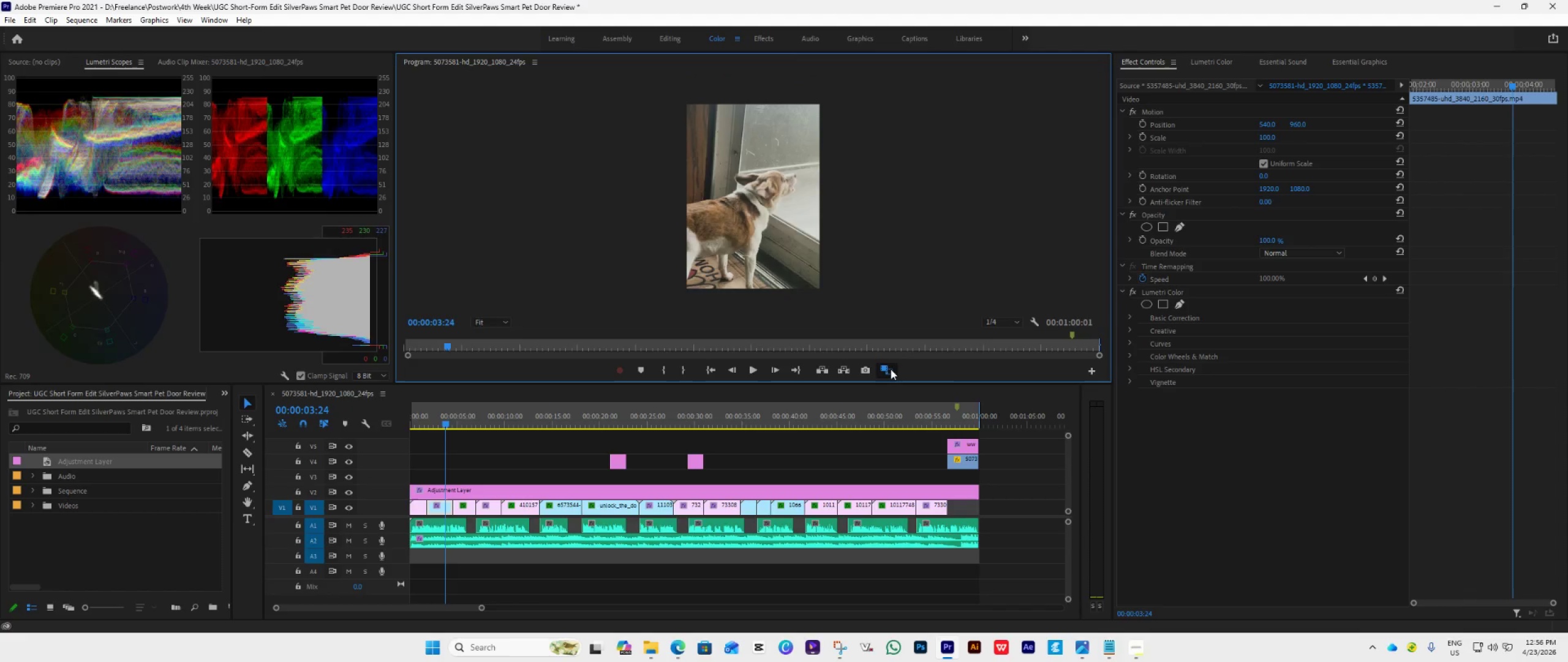 
wait(5.9)
 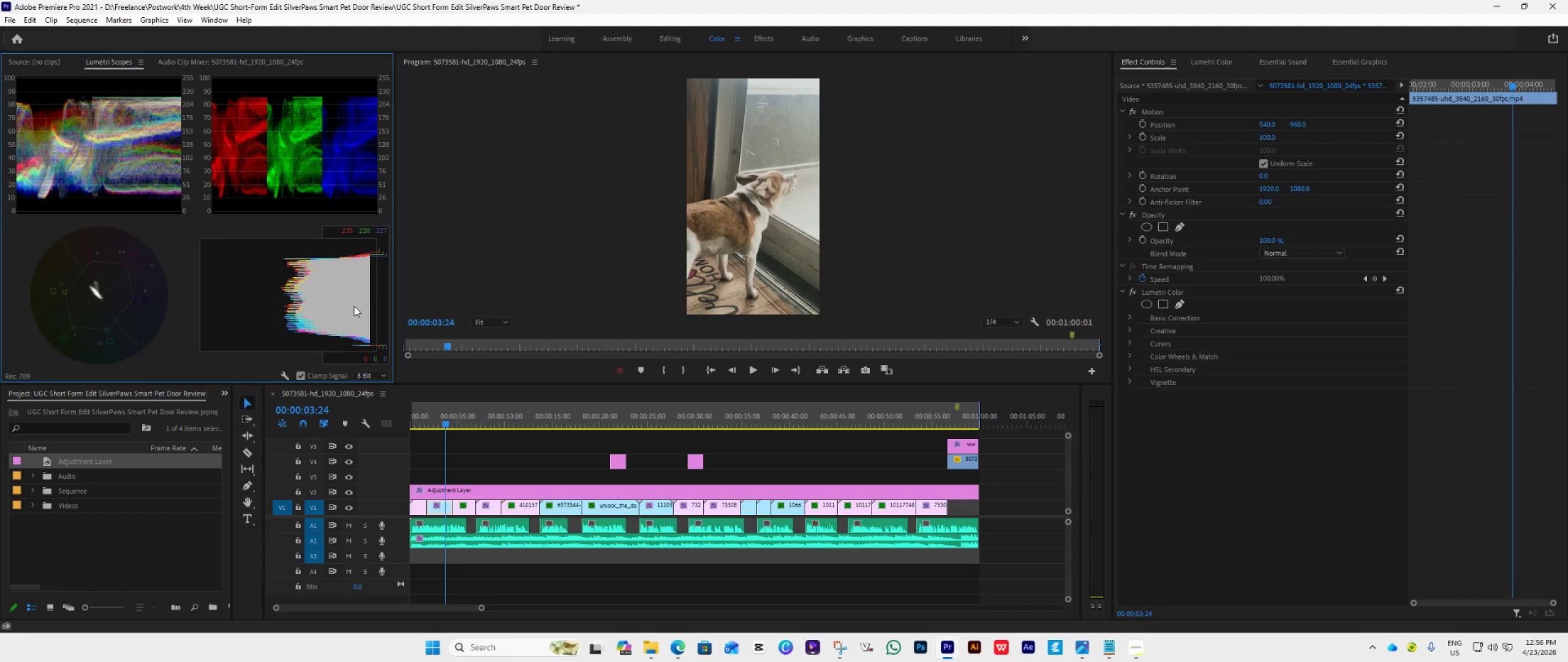 
left_click([891, 371])
 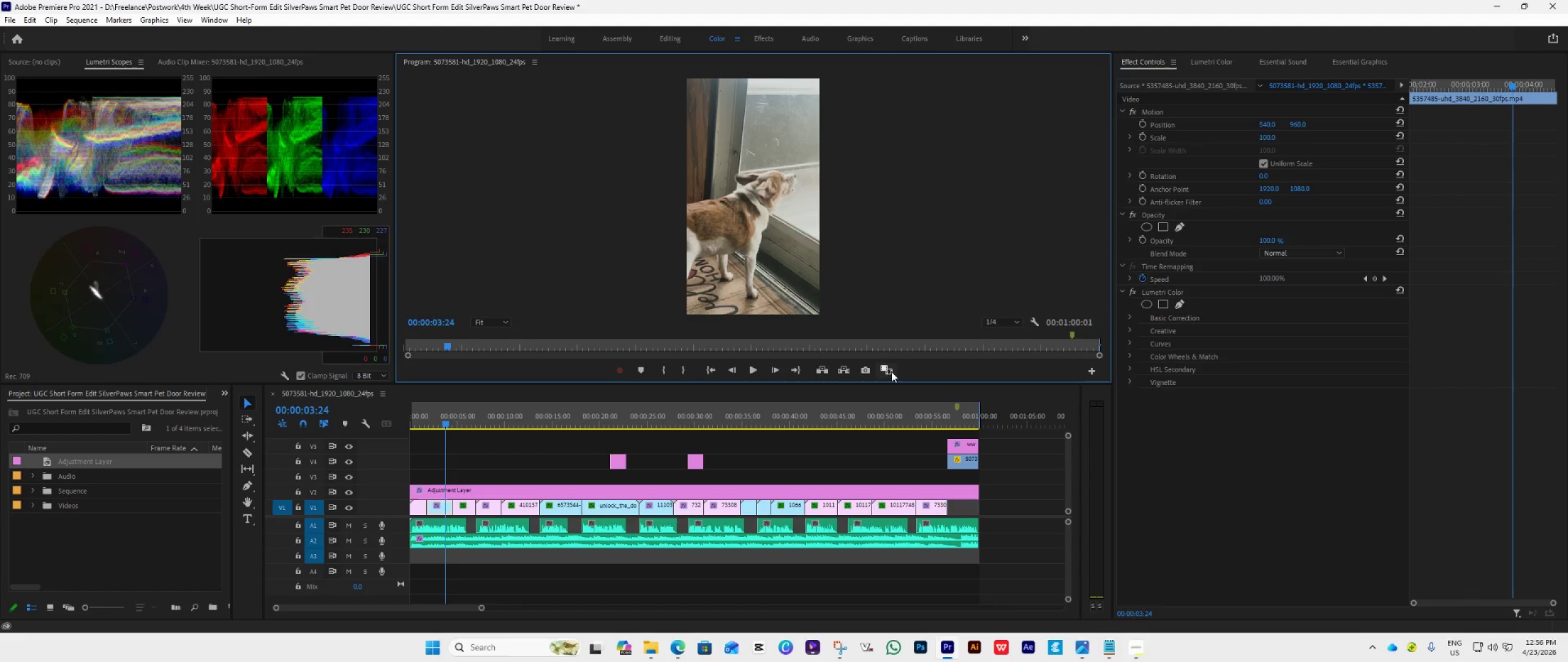 
left_click([891, 371])
 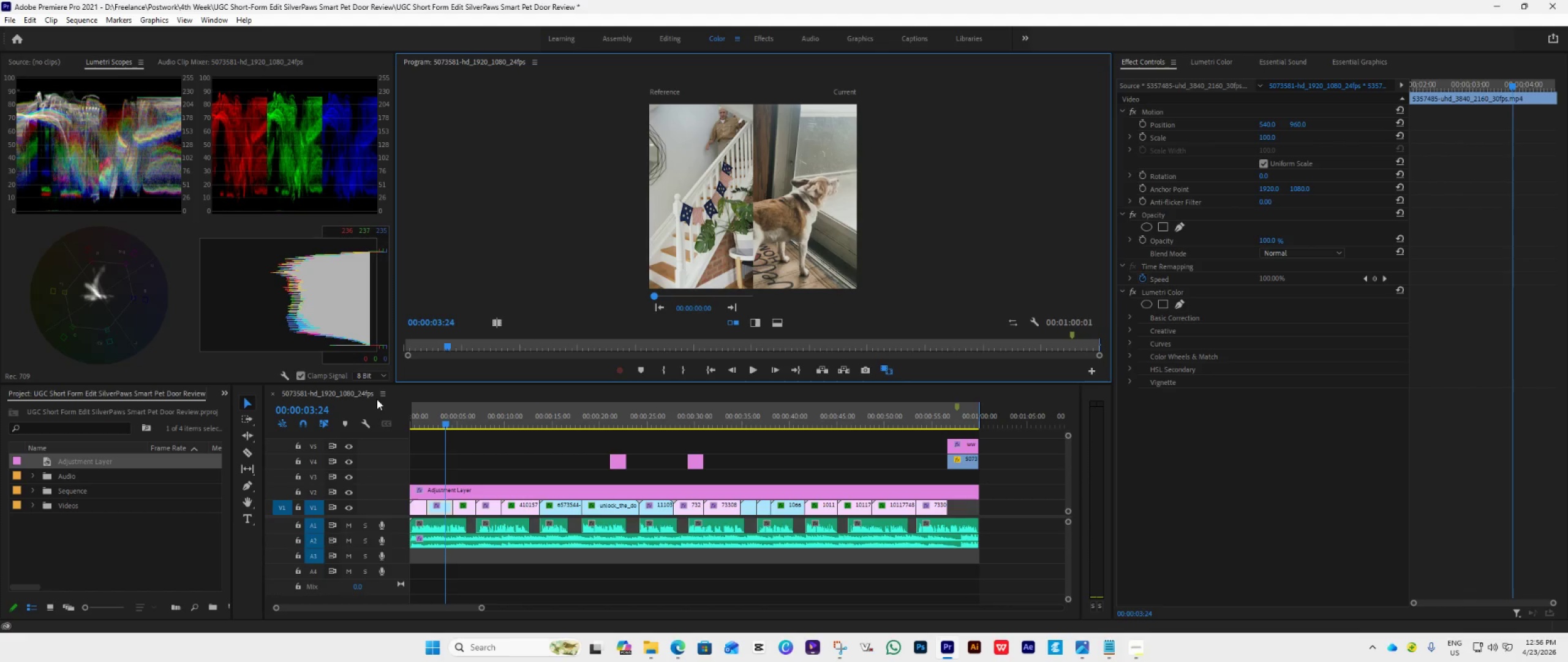 
wait(5.66)
 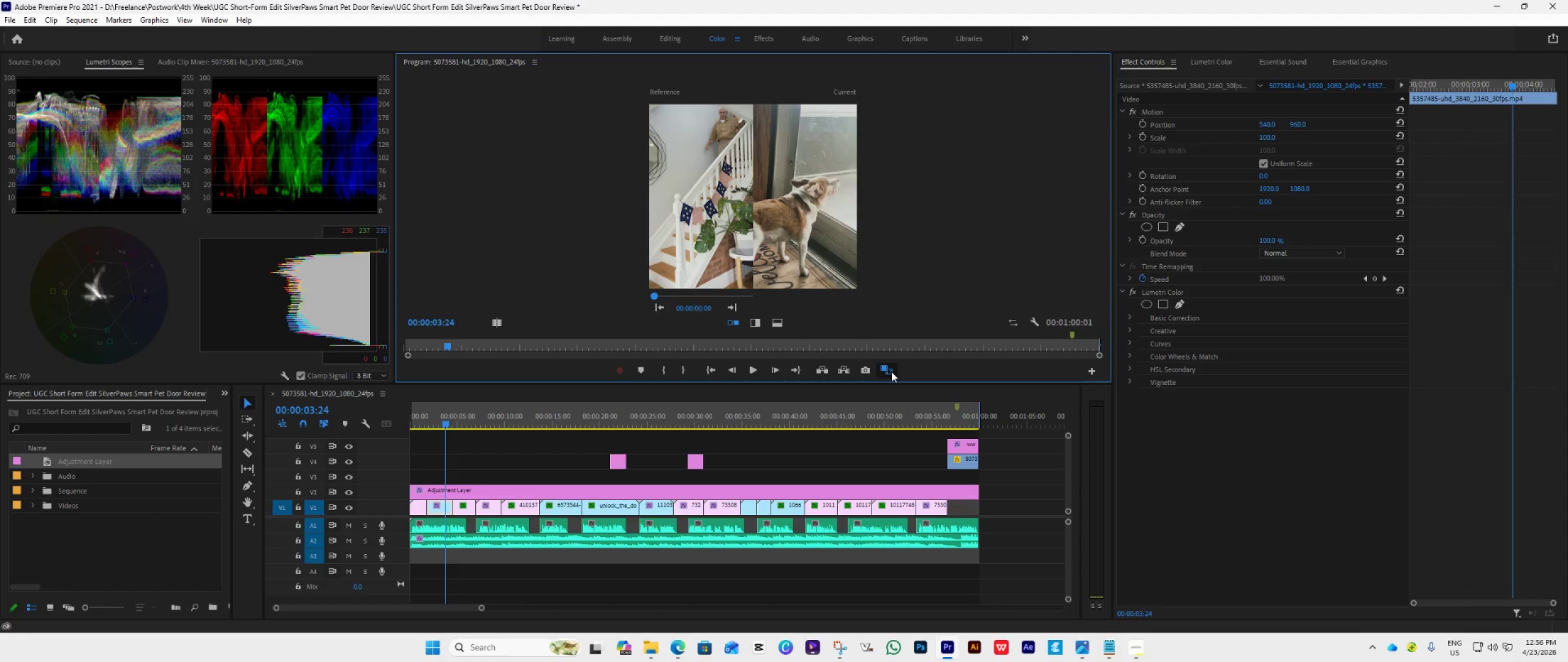 
right_click([231, 297])
 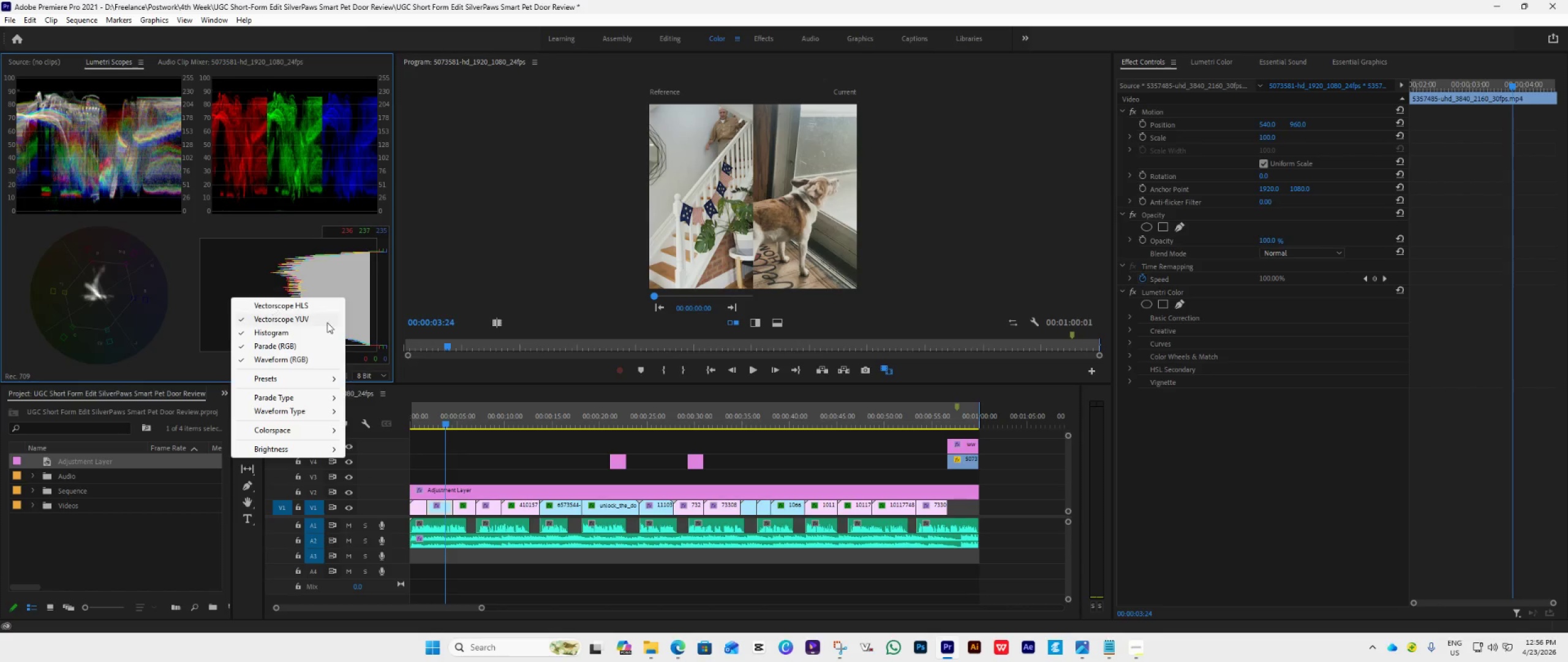 
mouse_move([296, 433])
 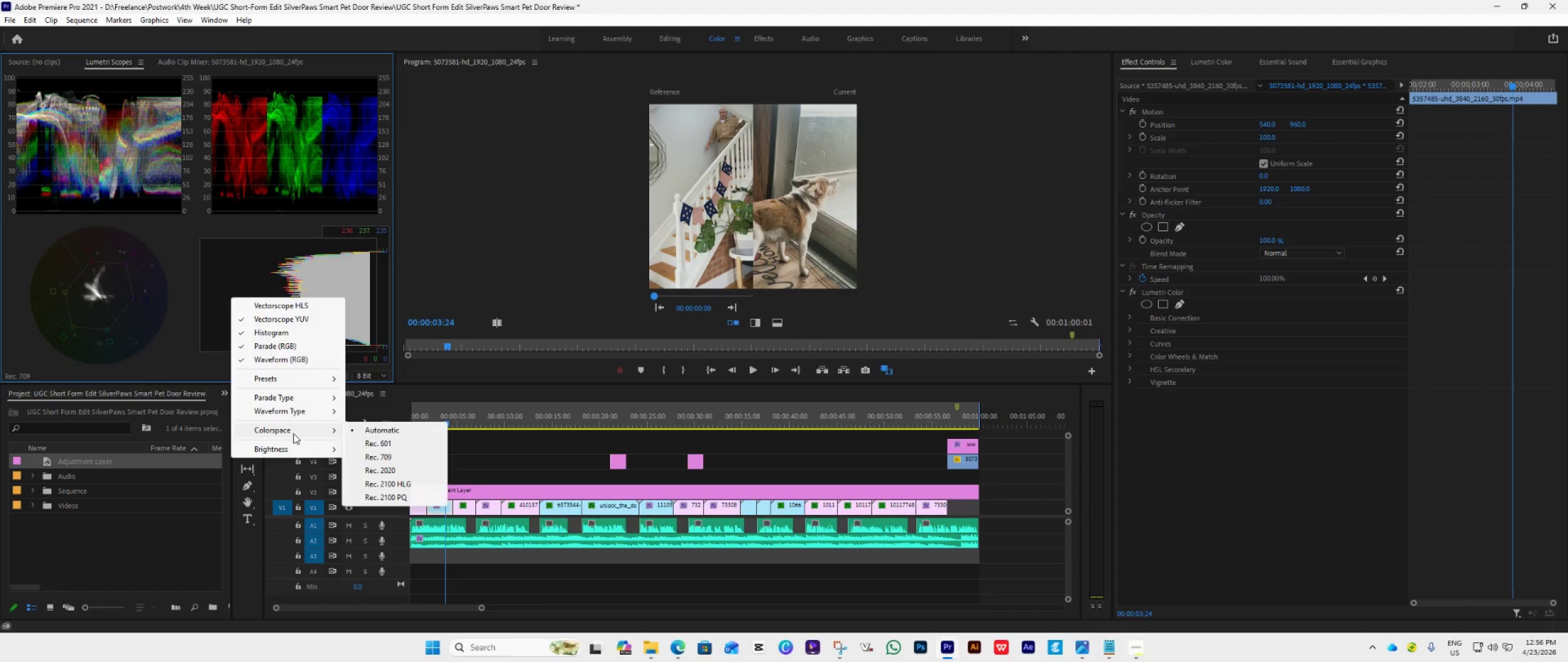 
mouse_move([291, 446])
 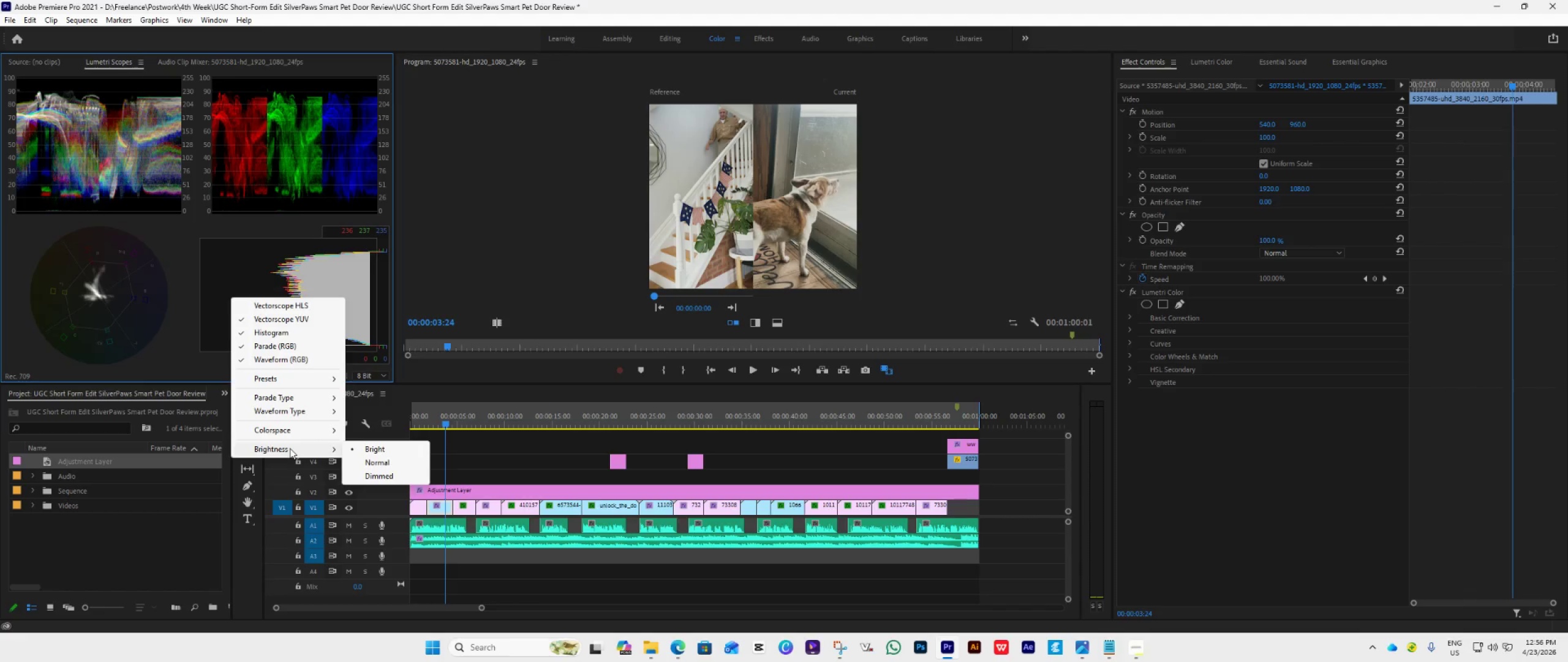 
mouse_move([304, 447])
 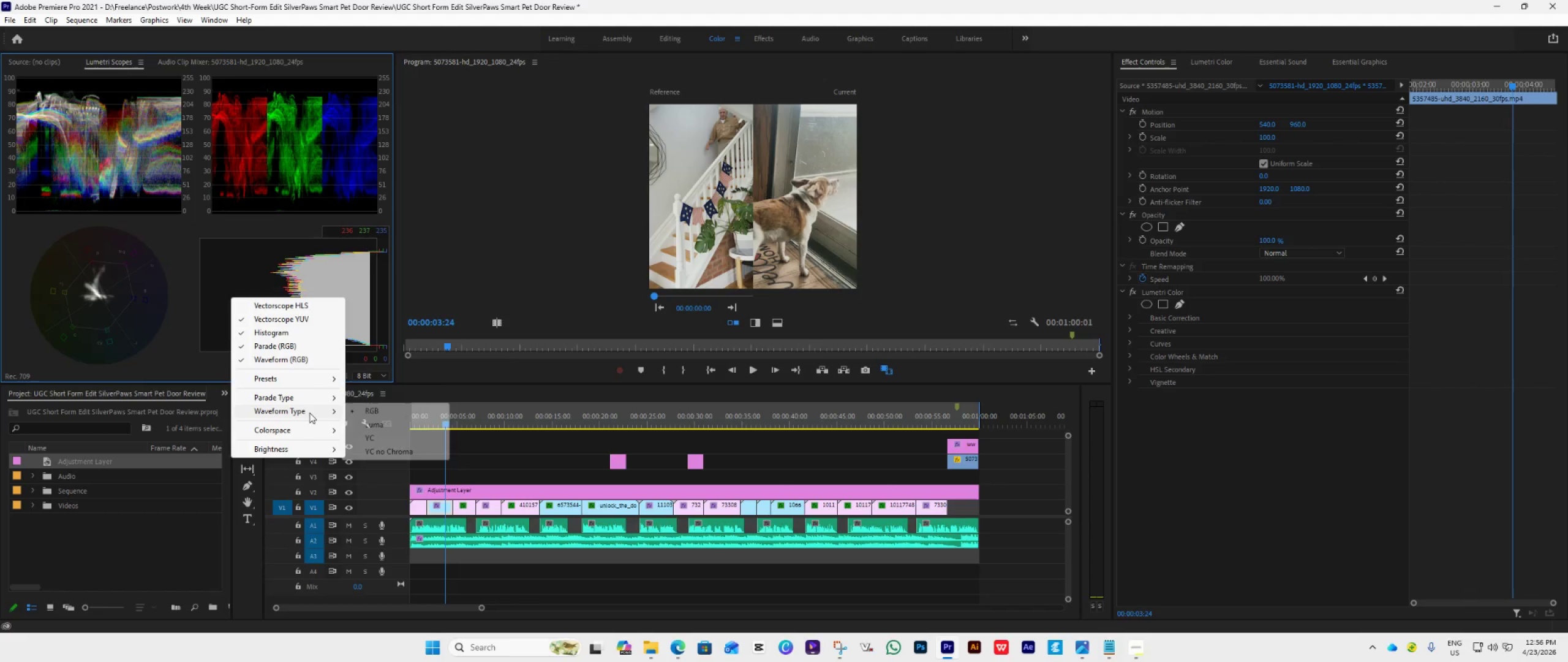 
mouse_move([317, 400])
 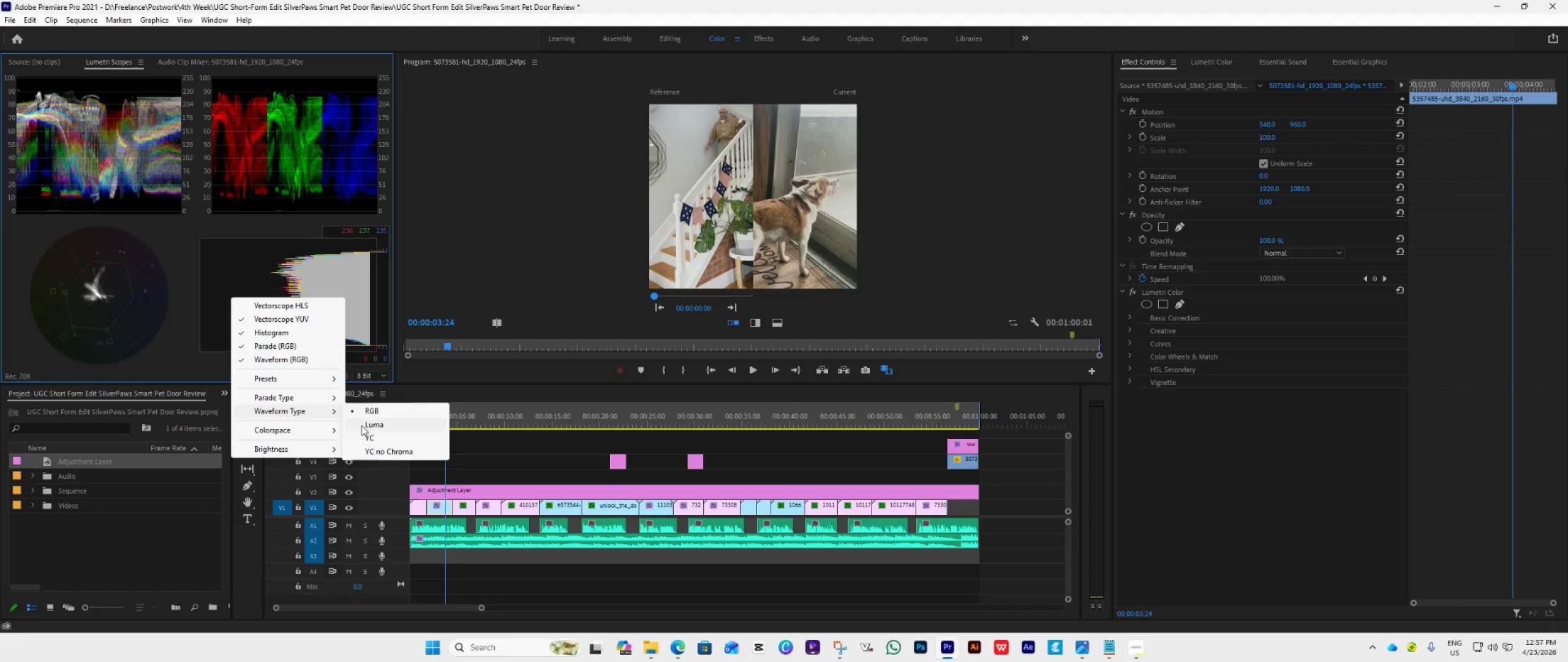 
mouse_move([322, 409])
 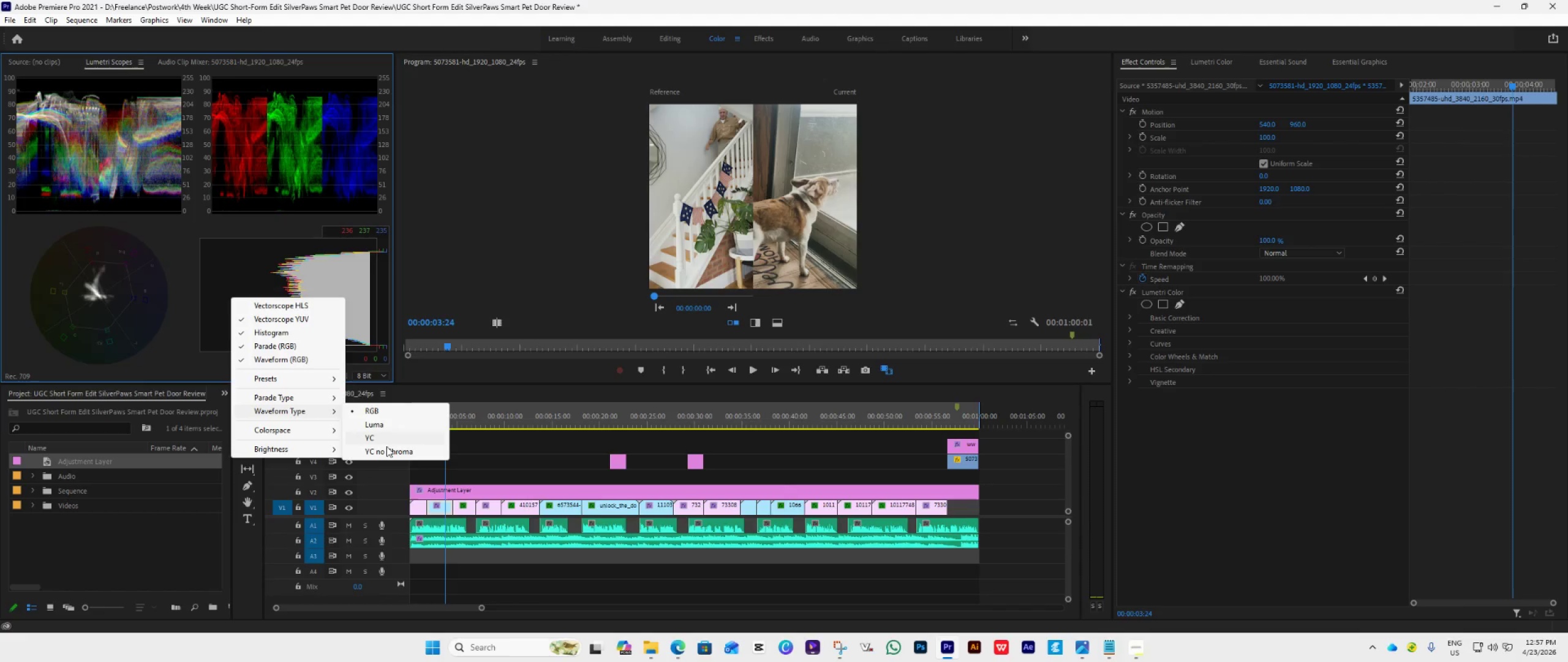 
left_click([386, 453])
 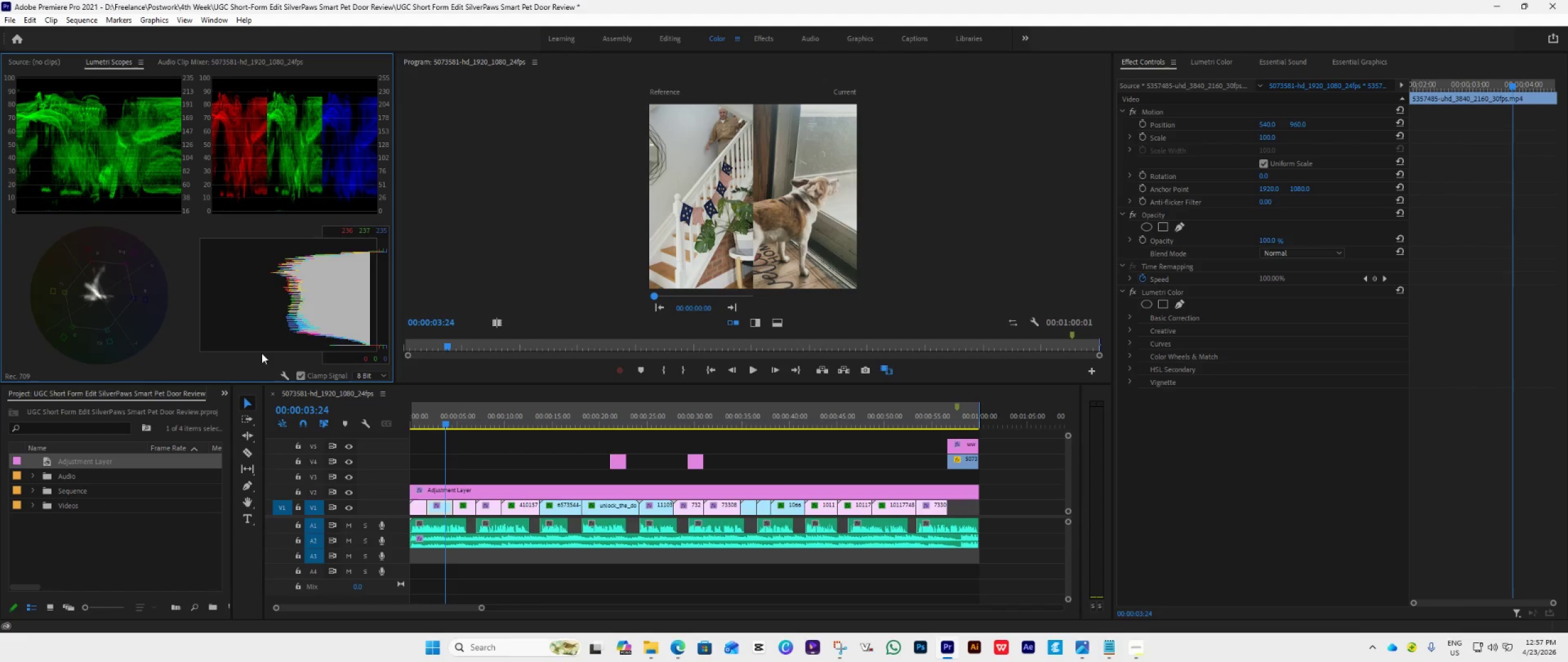 
right_click([260, 317])
 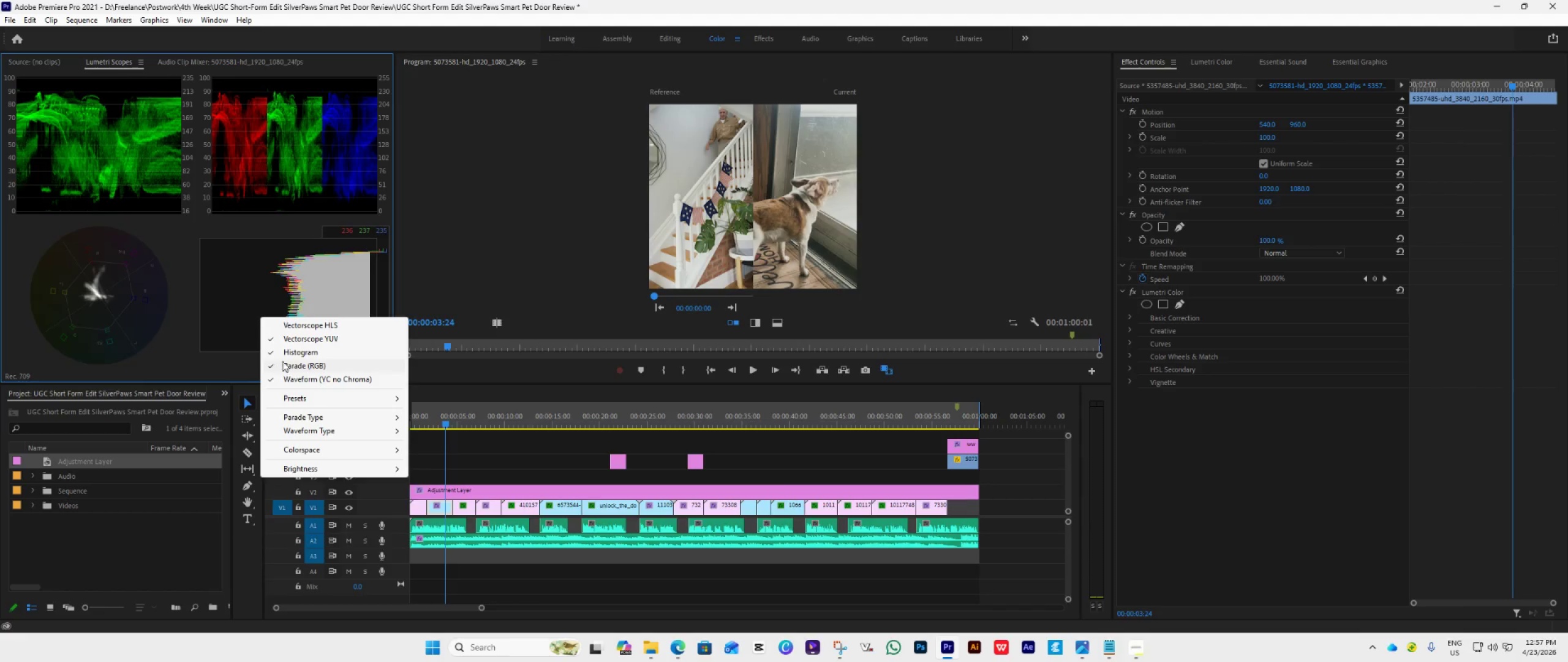 
left_click([287, 352])
 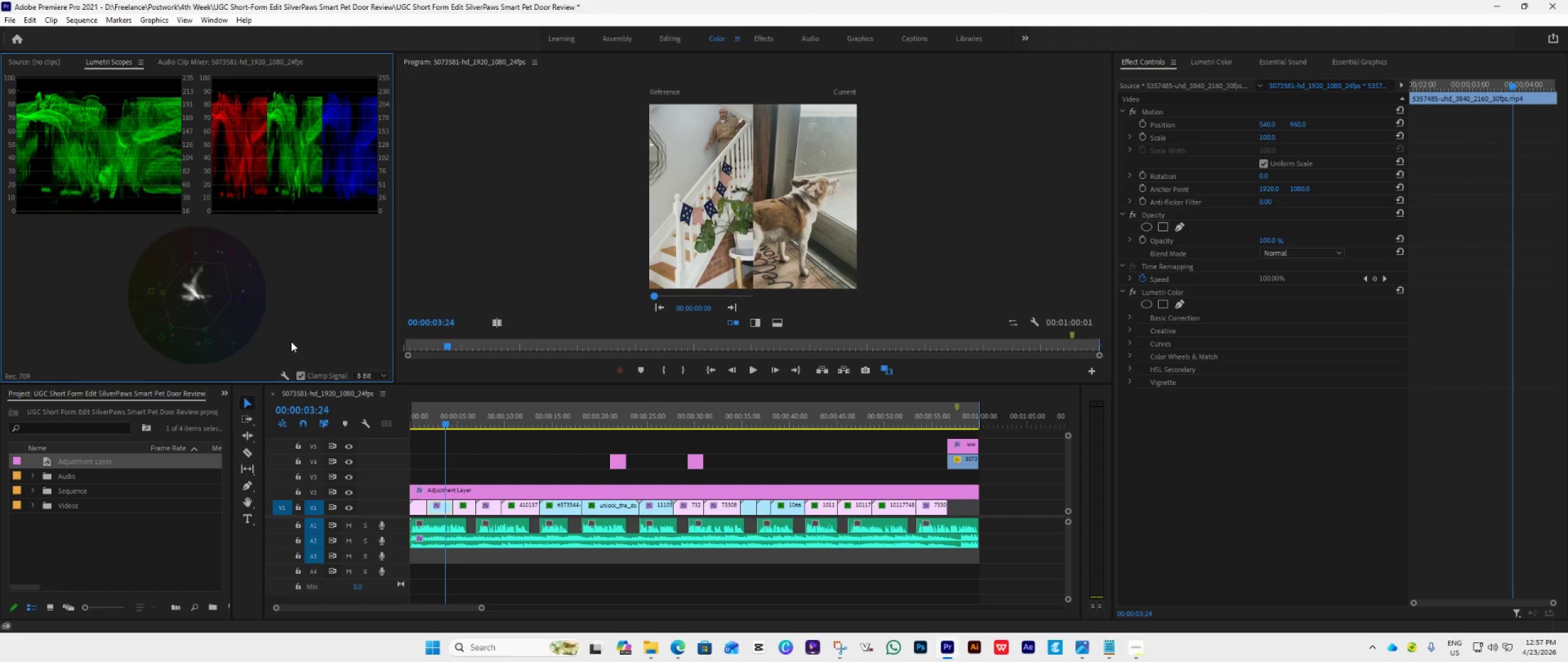 
right_click([291, 341])
 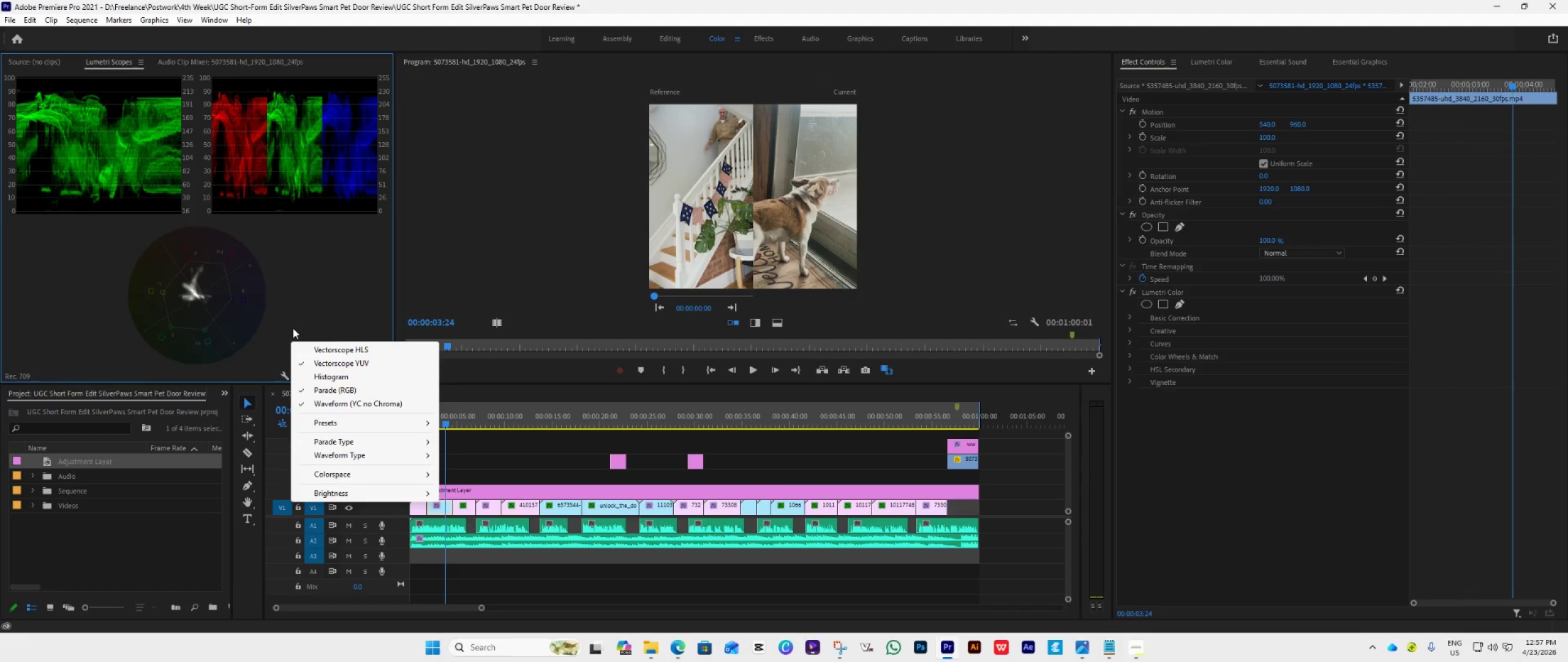 
left_click([300, 316])
 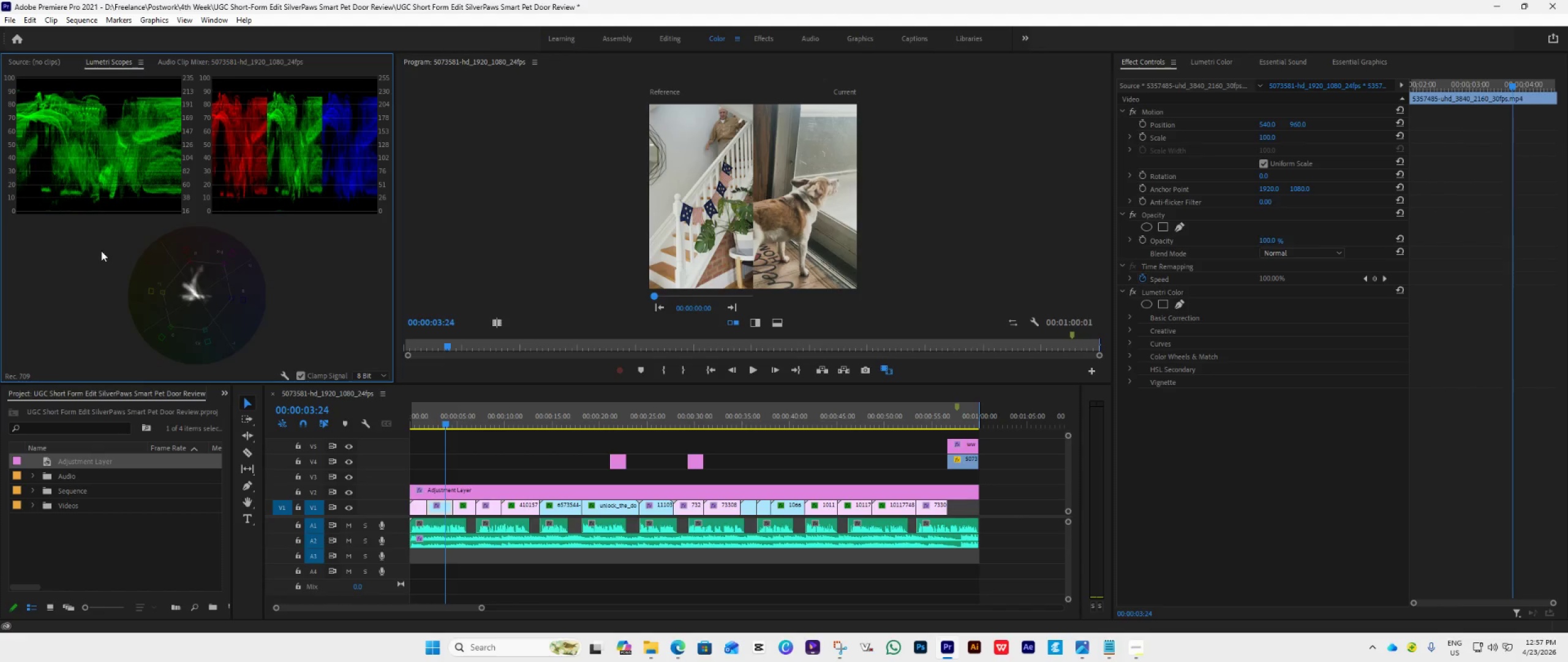 
wait(13.03)
 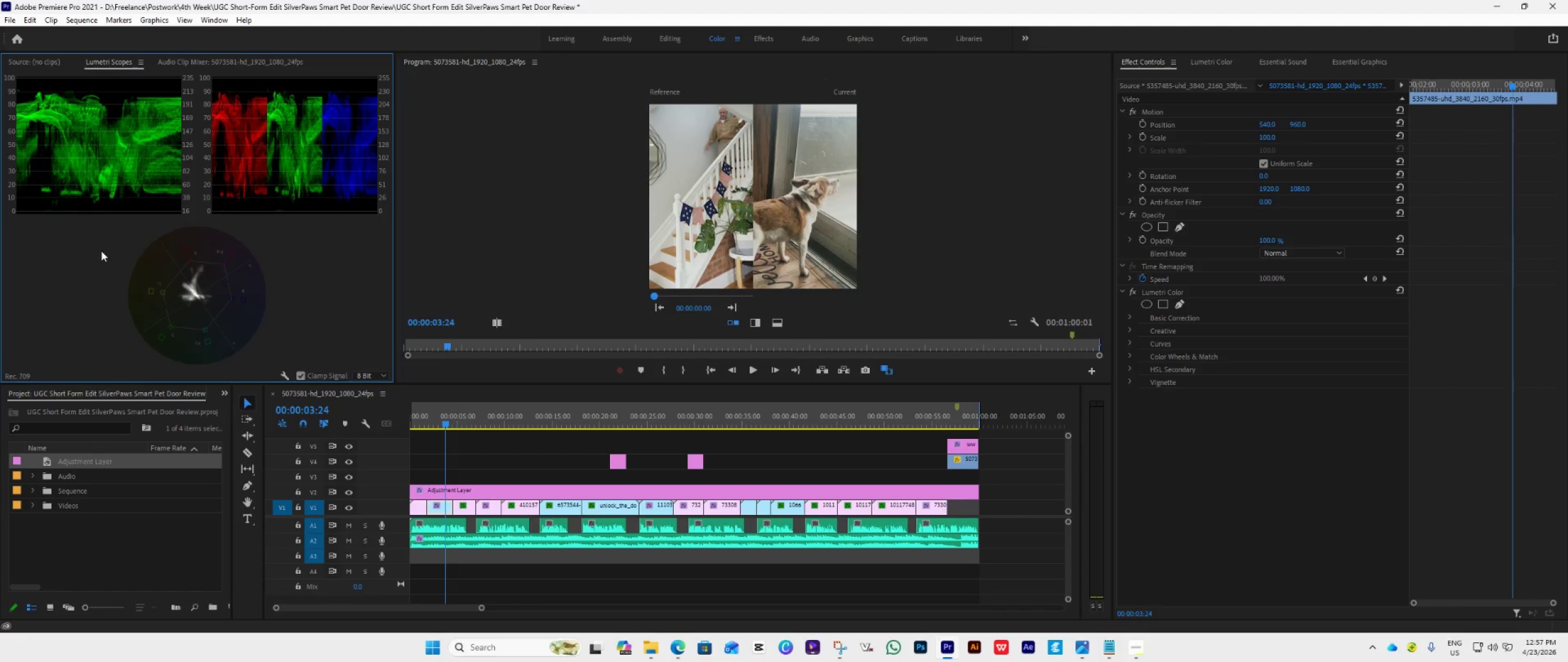 
left_click([705, 375])
 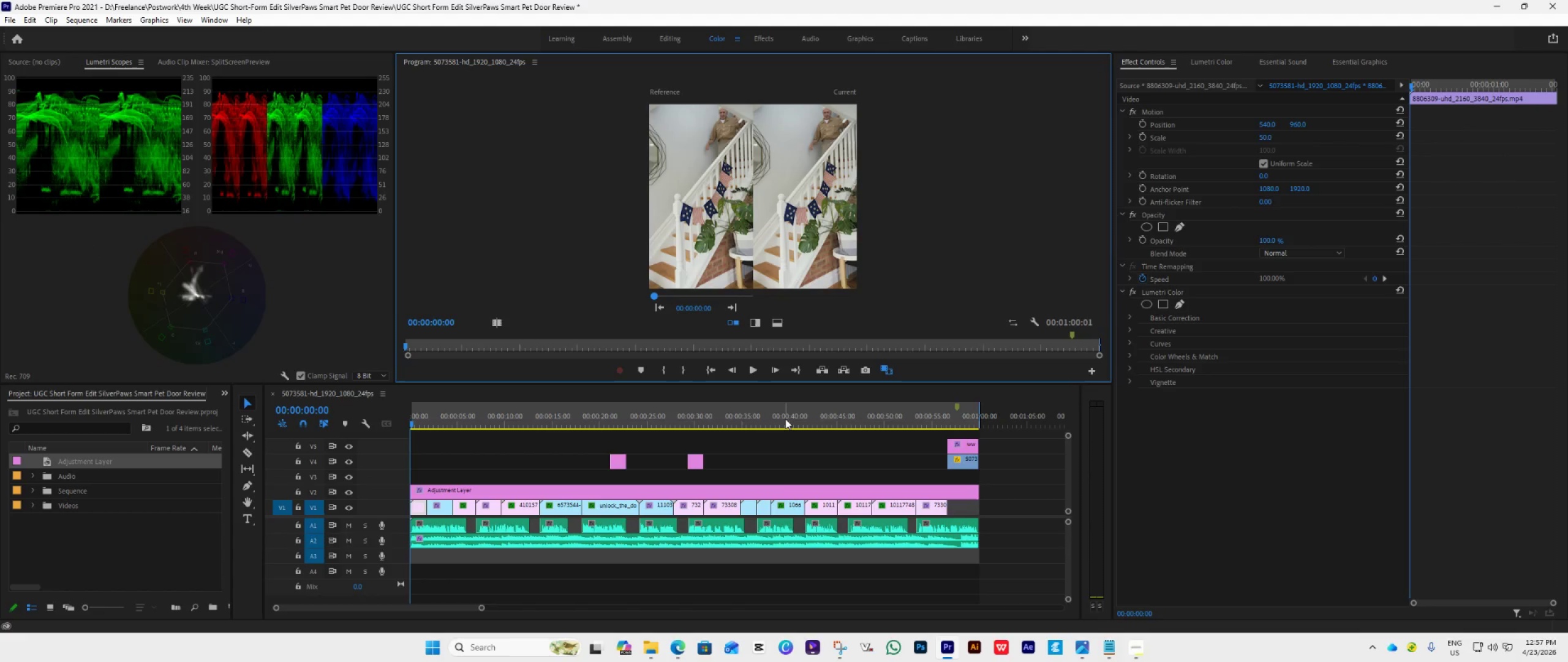 
key(Space)
 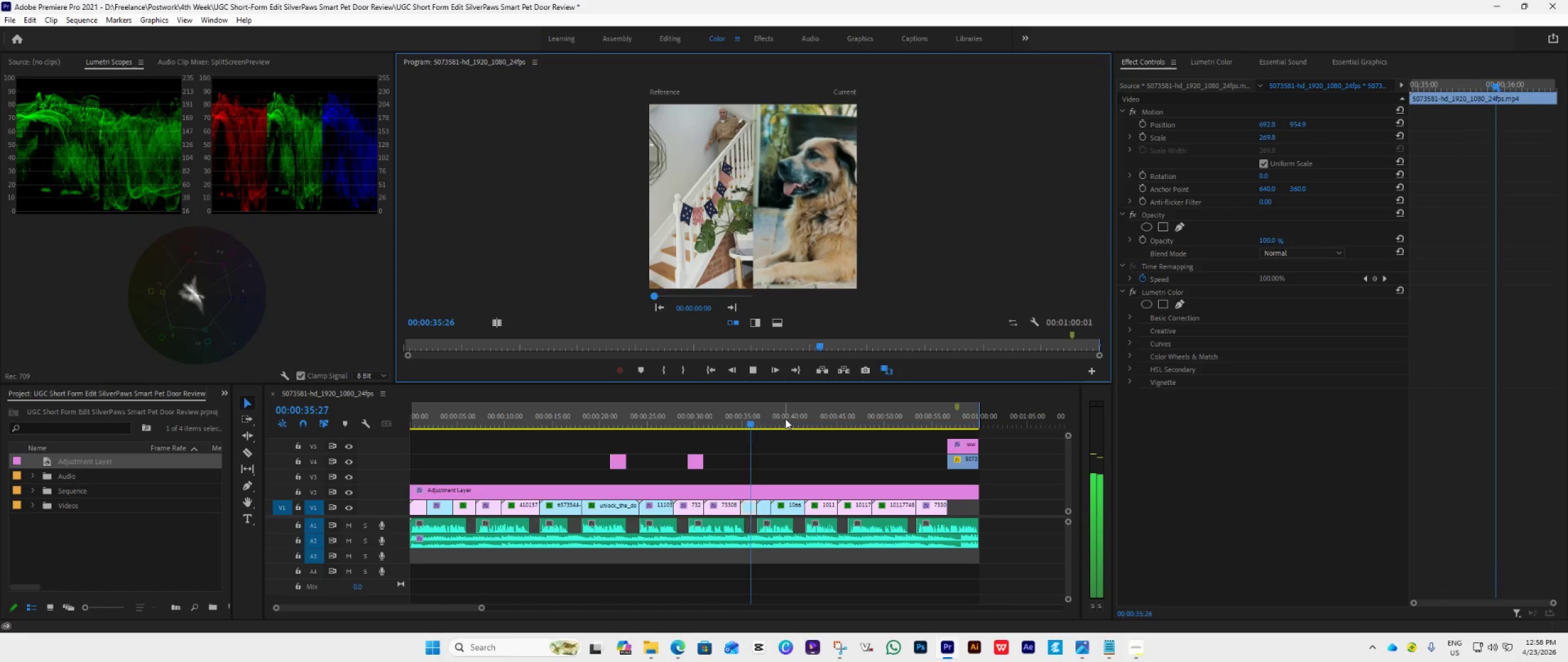 
wait(41.11)
 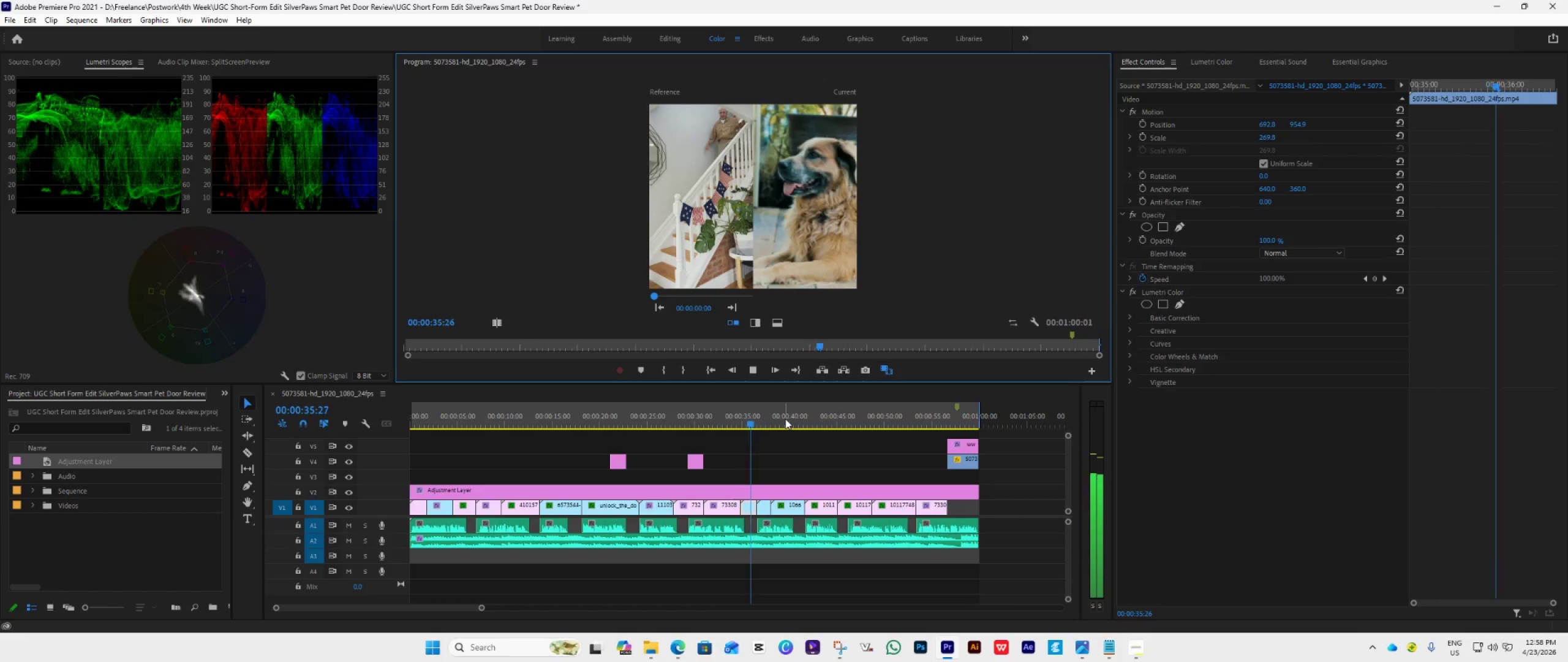 
key(Space)
 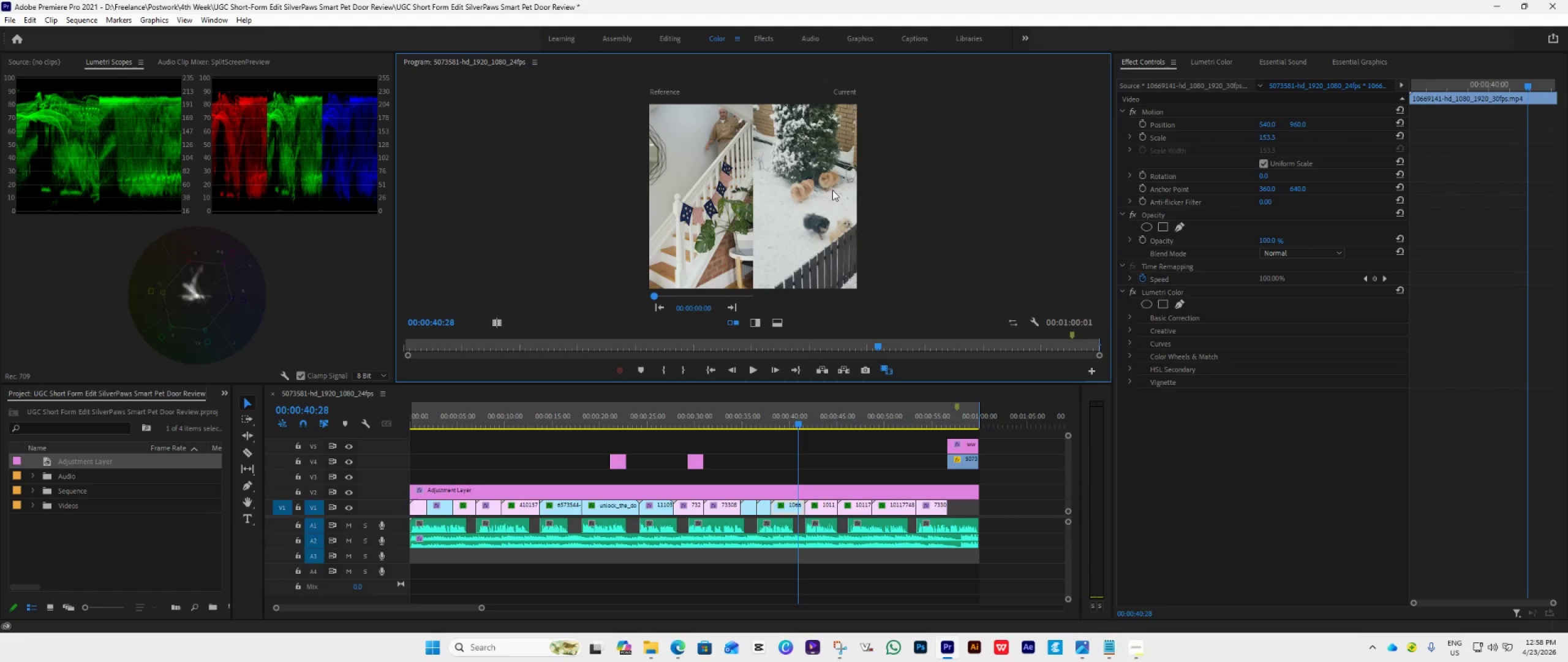 
wait(23.89)
 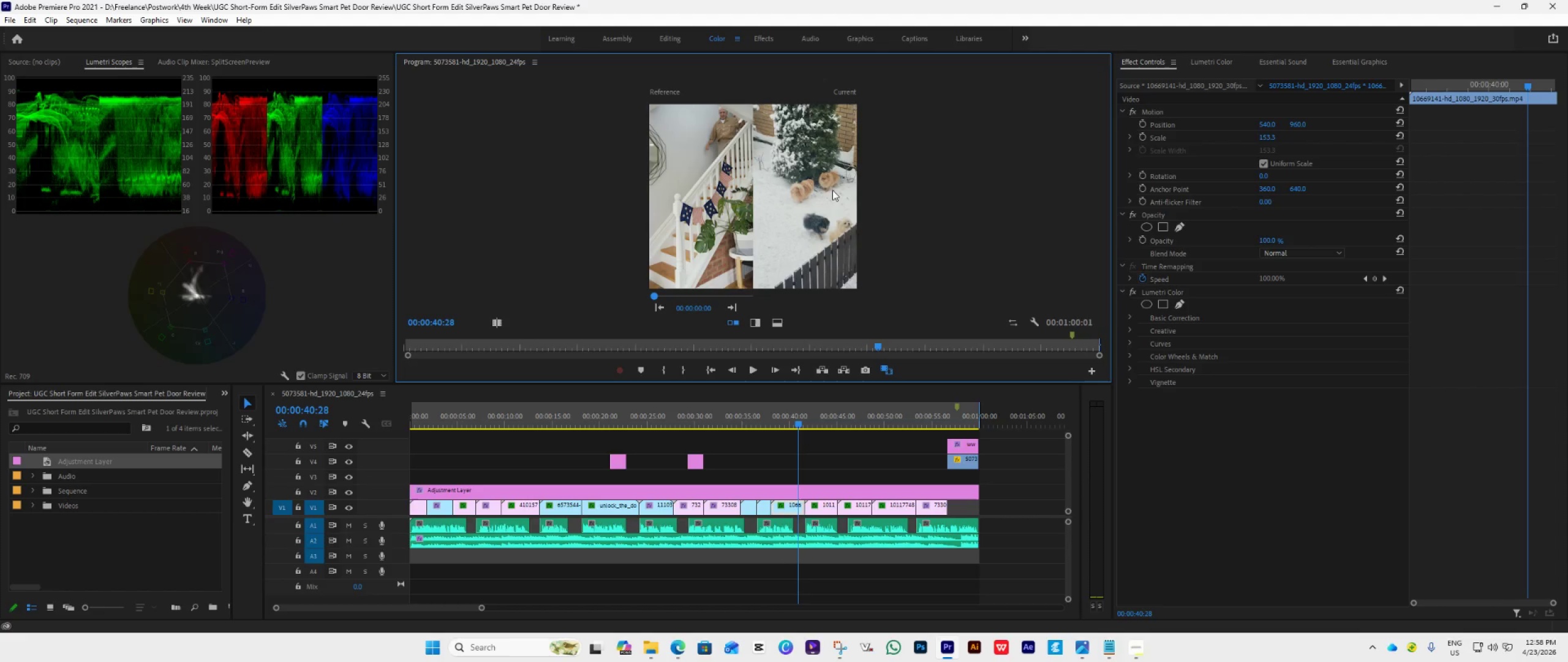 
key(Space)
 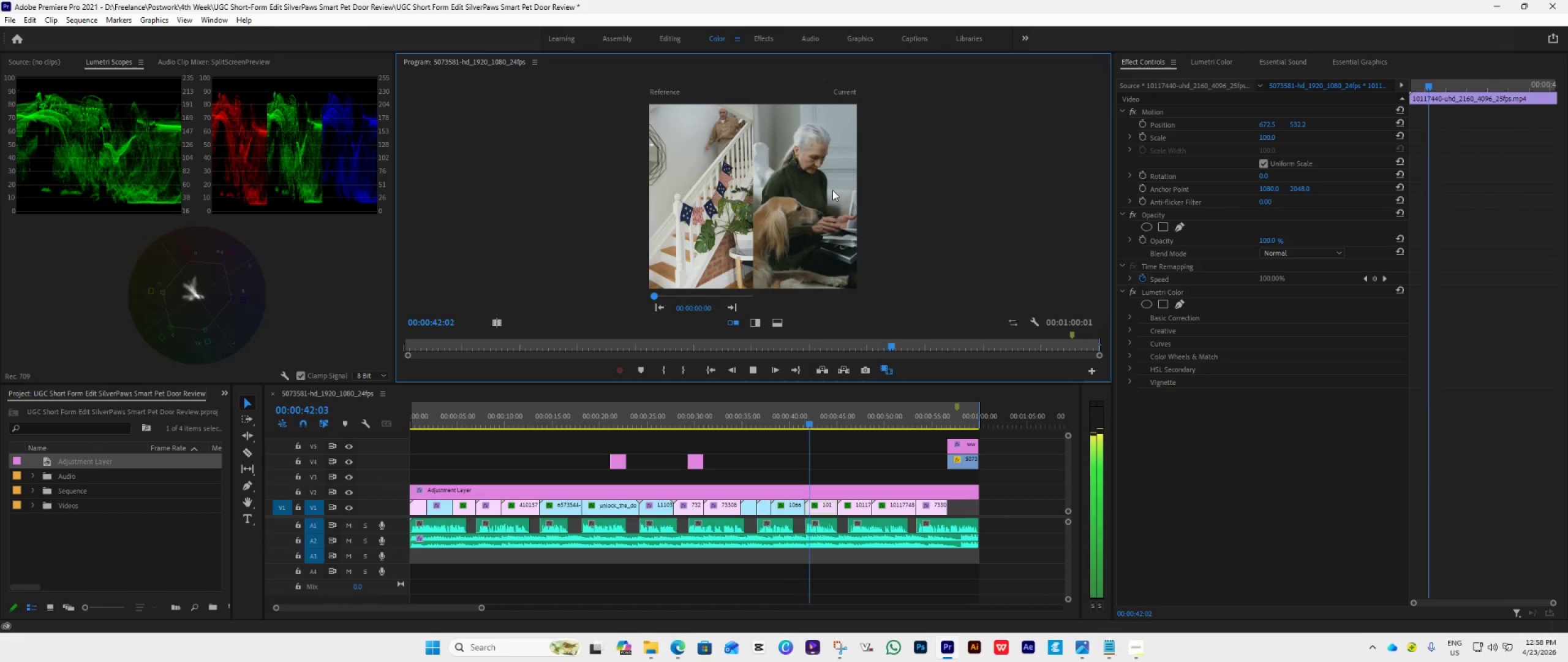 
key(Space)
 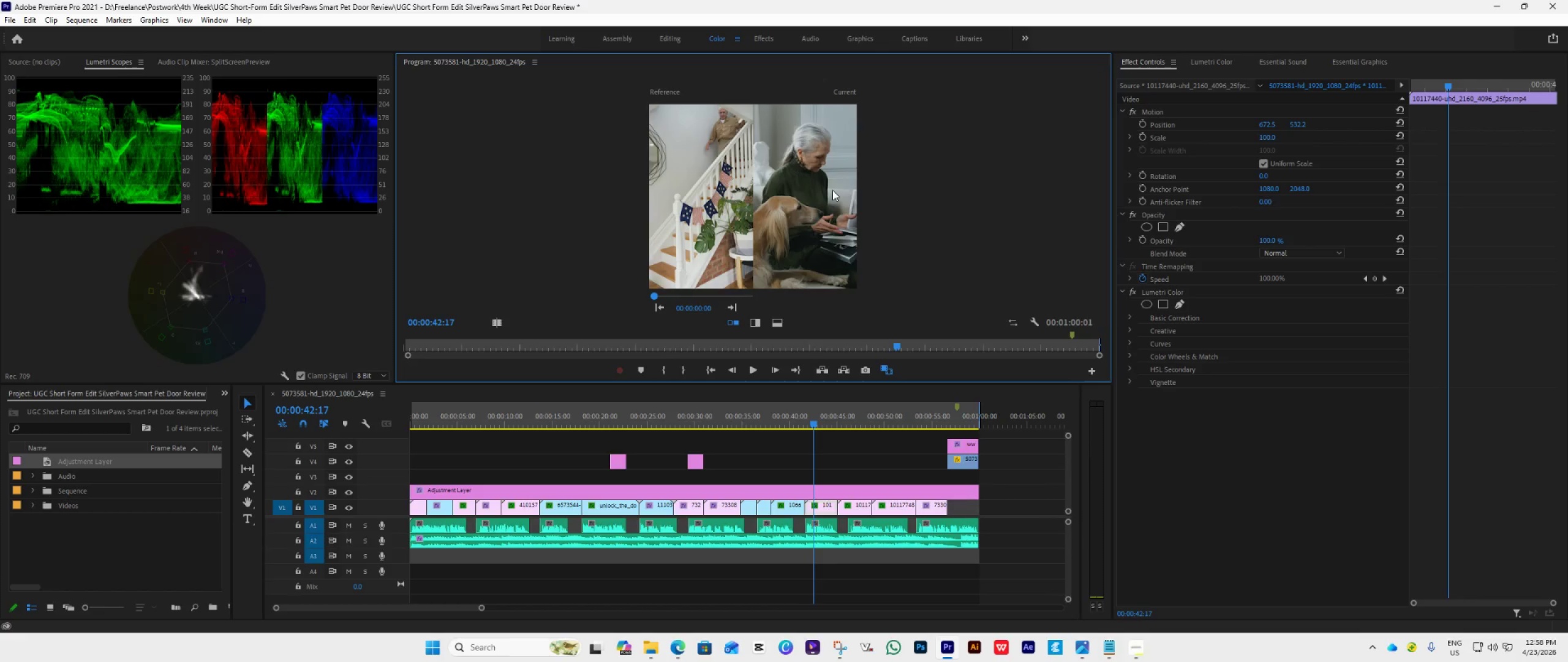 
hold_key(key=Space, duration=0.33)
 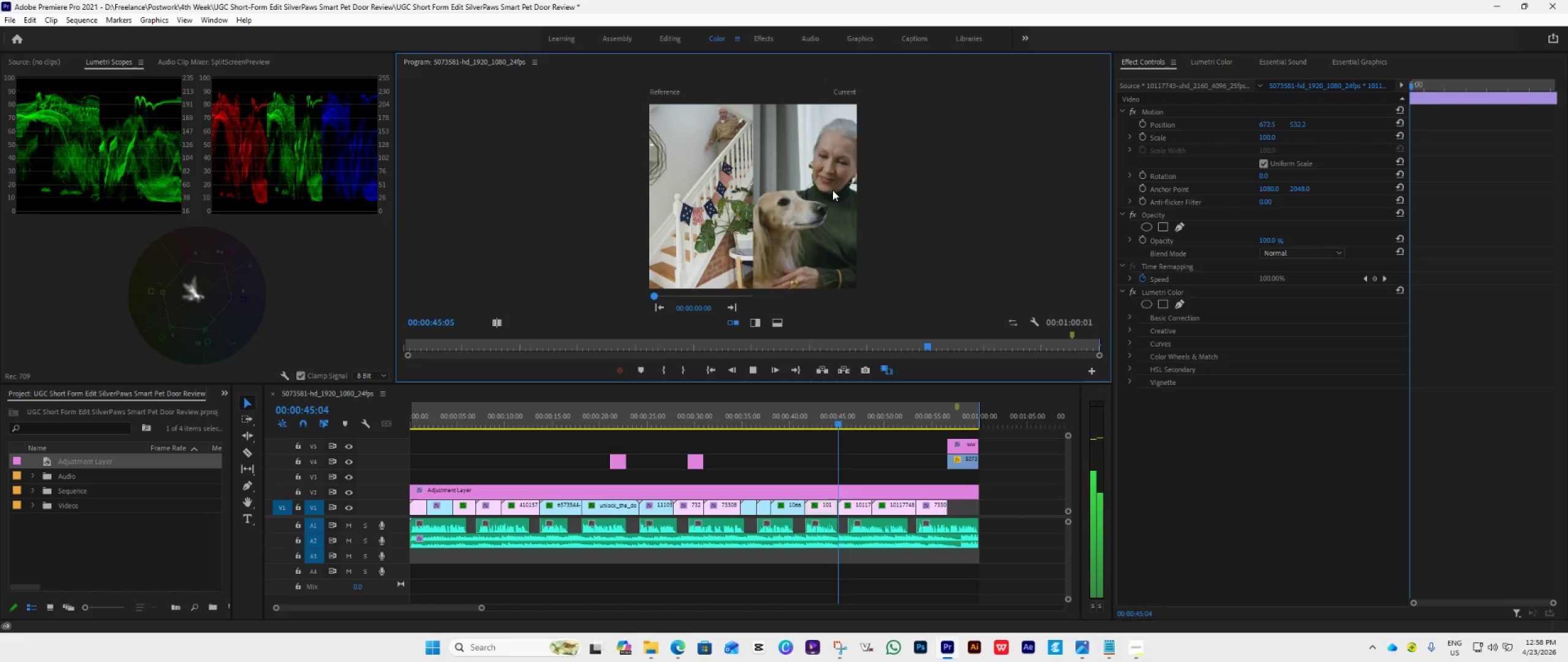 
key(Space)
 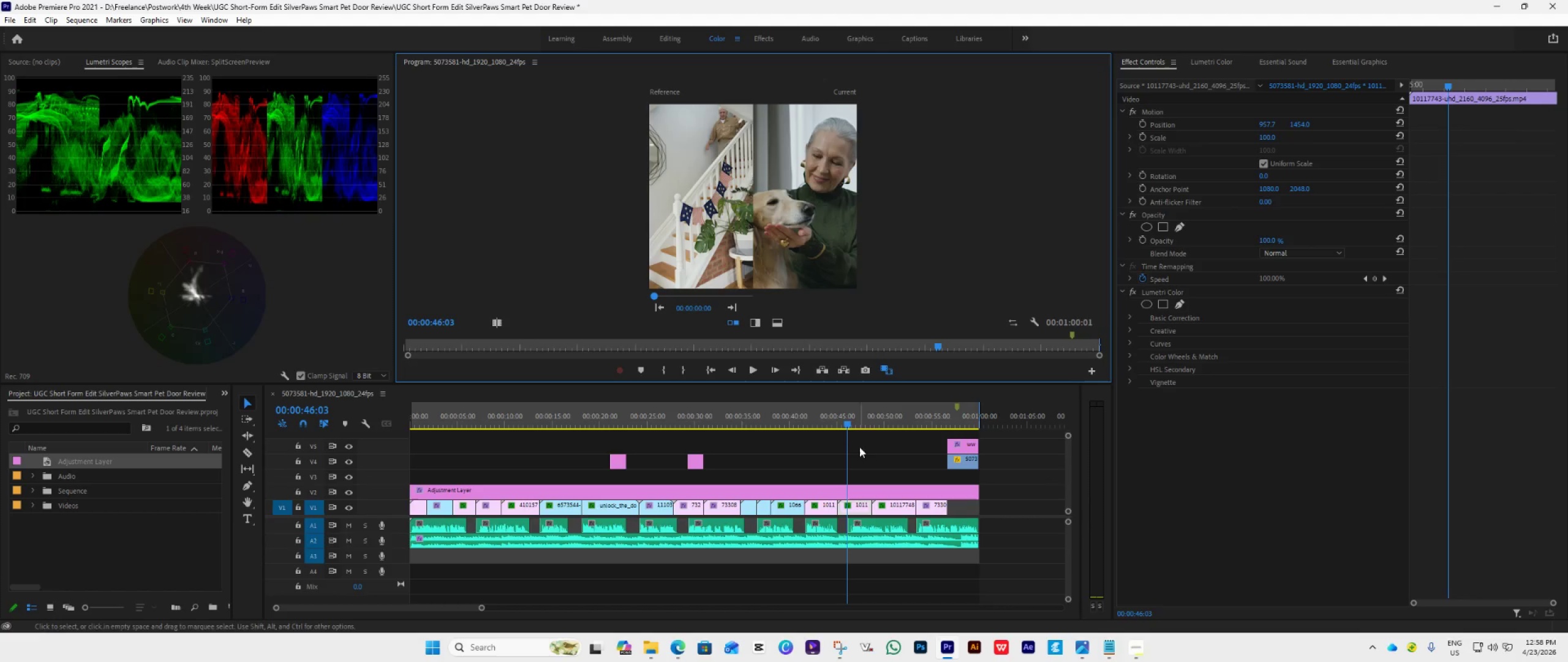 
left_click_drag(start_coordinate=[847, 420], to_coordinate=[823, 435])
 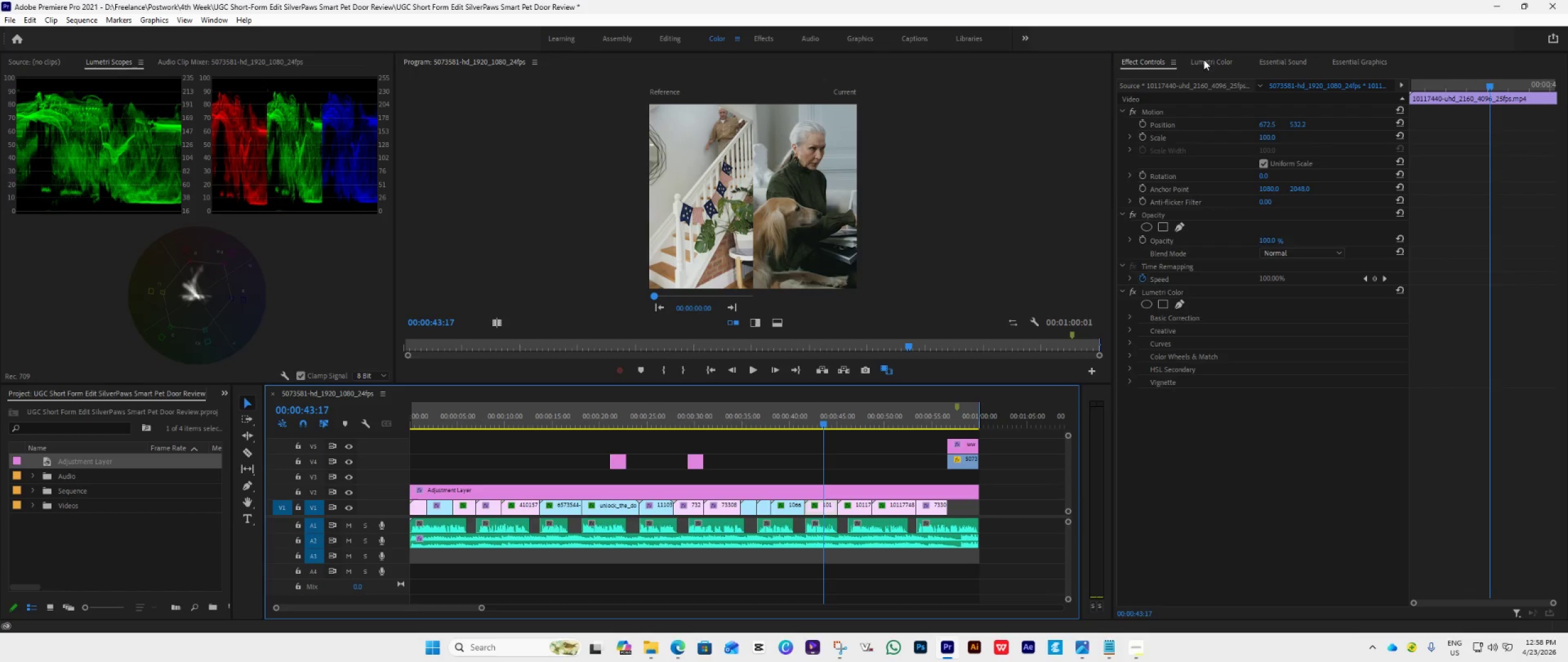 
left_click([1215, 59])
 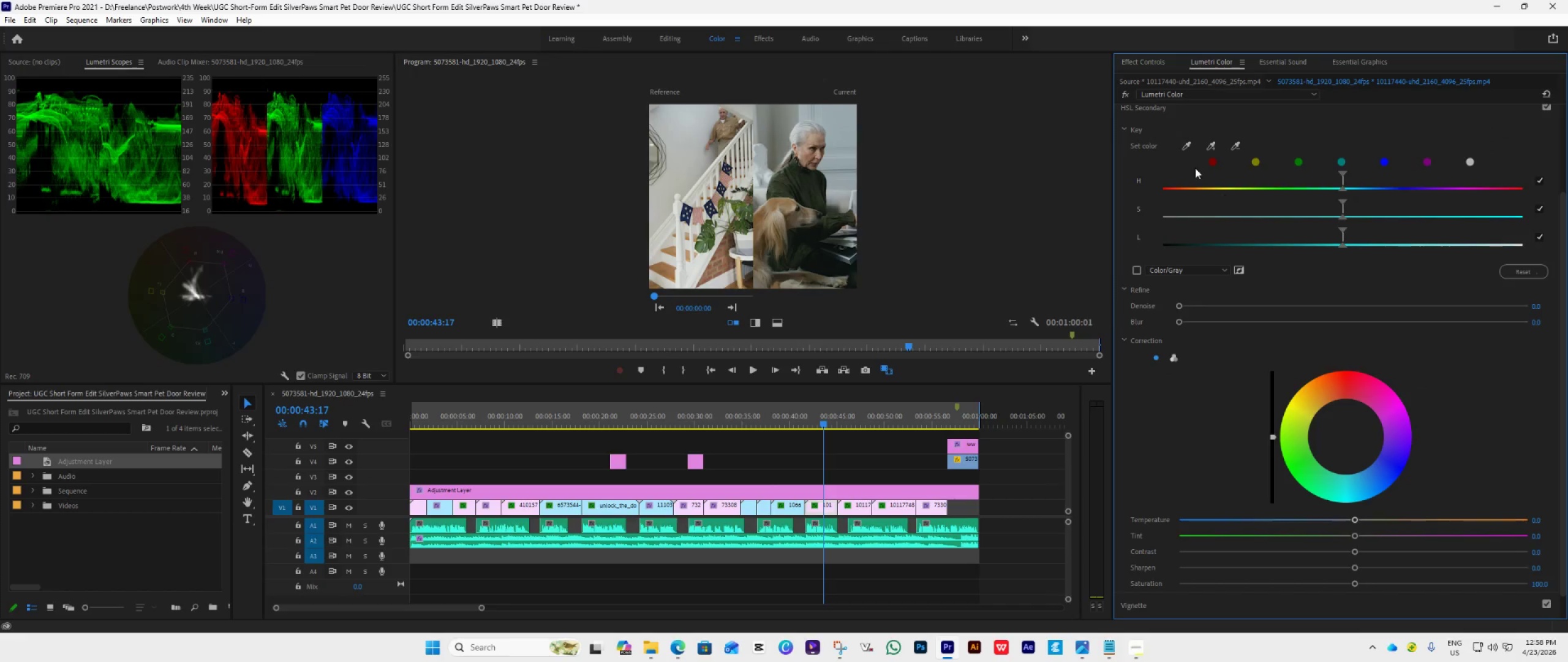 
left_click([1192, 111])
 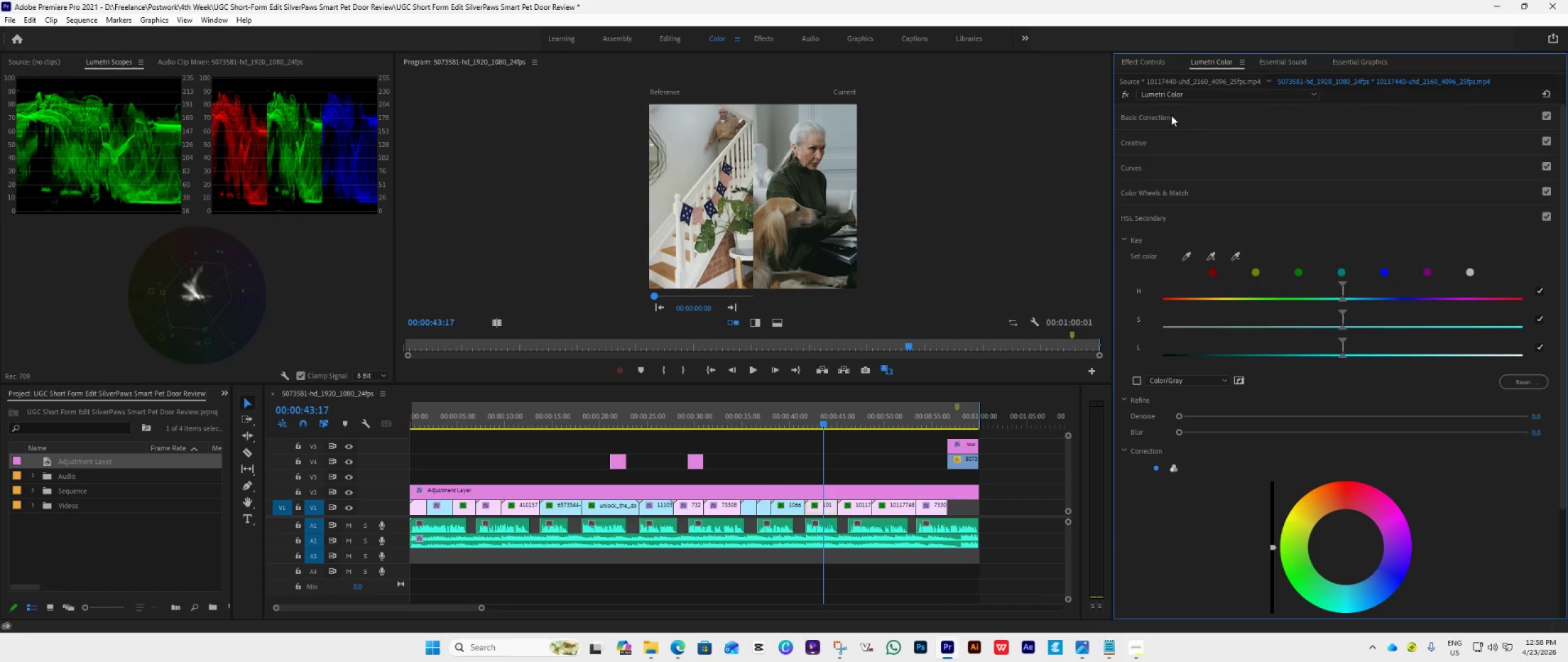 
scroll: coordinate [1180, 129], scroll_direction: up, amount: 15.0
 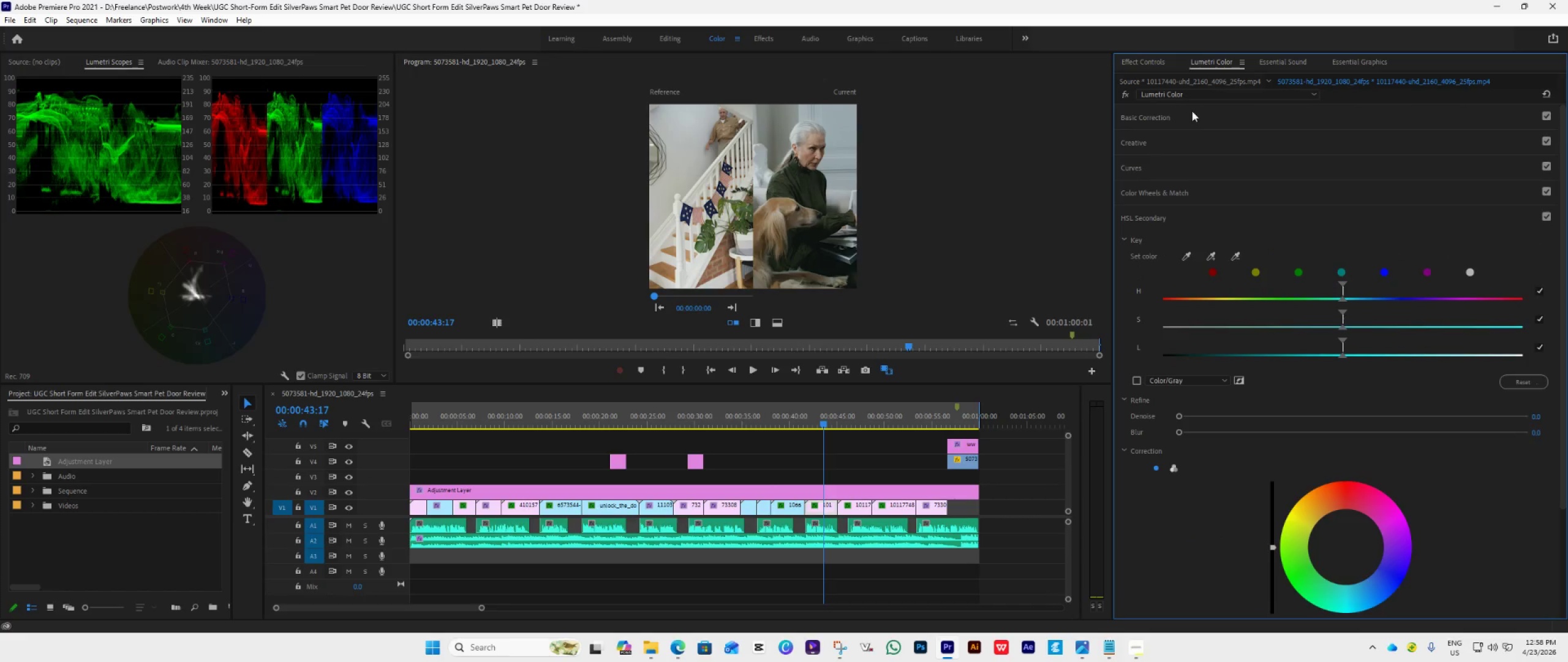 
left_click([1155, 121])
 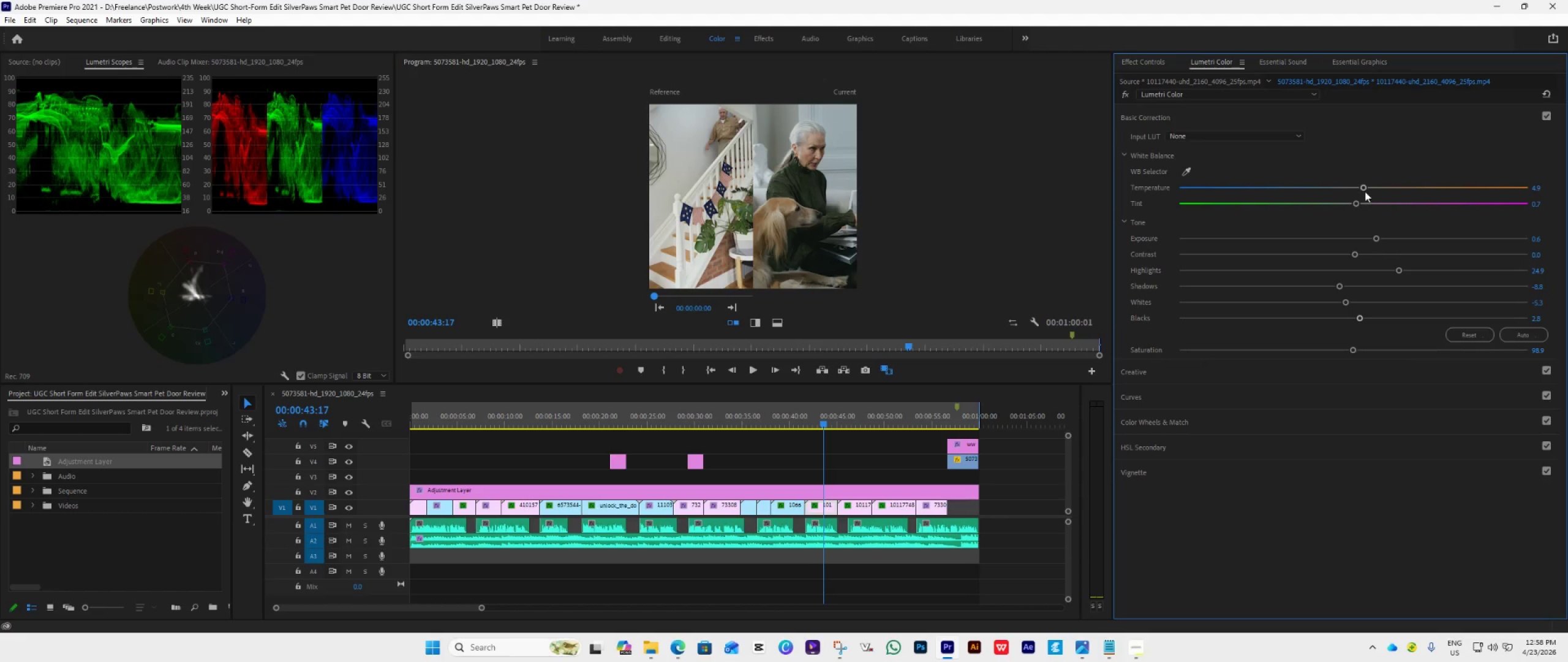 
left_click_drag(start_coordinate=[1365, 191], to_coordinate=[1373, 192])
 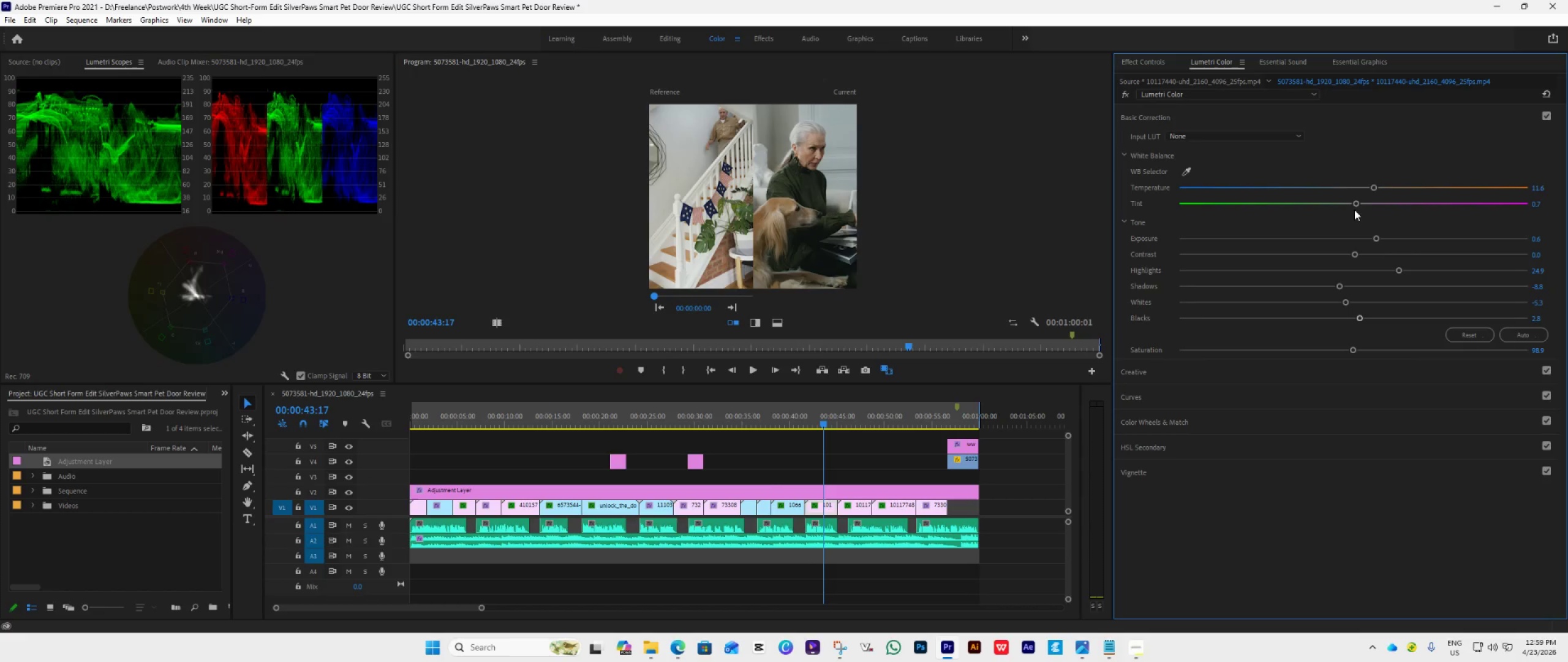 
left_click_drag(start_coordinate=[1355, 205], to_coordinate=[1358, 205])
 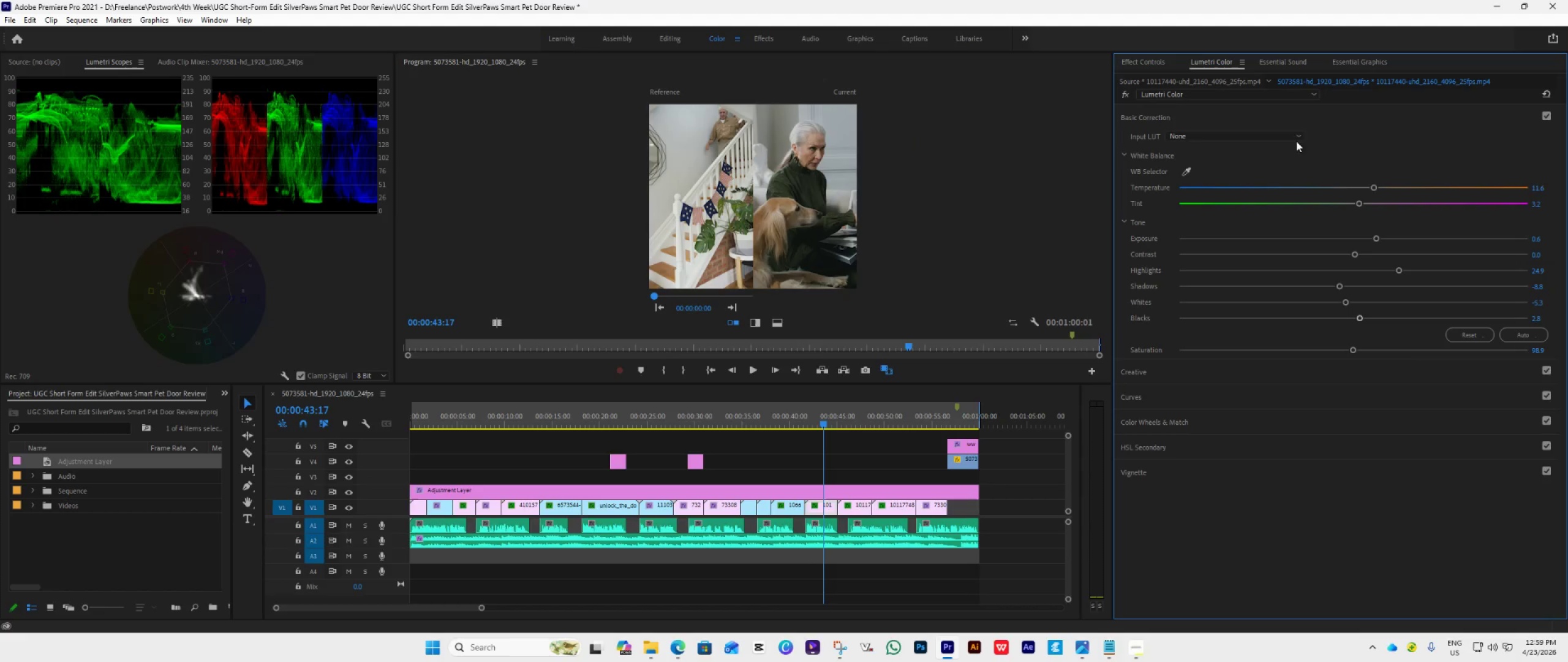 
wait(5.36)
 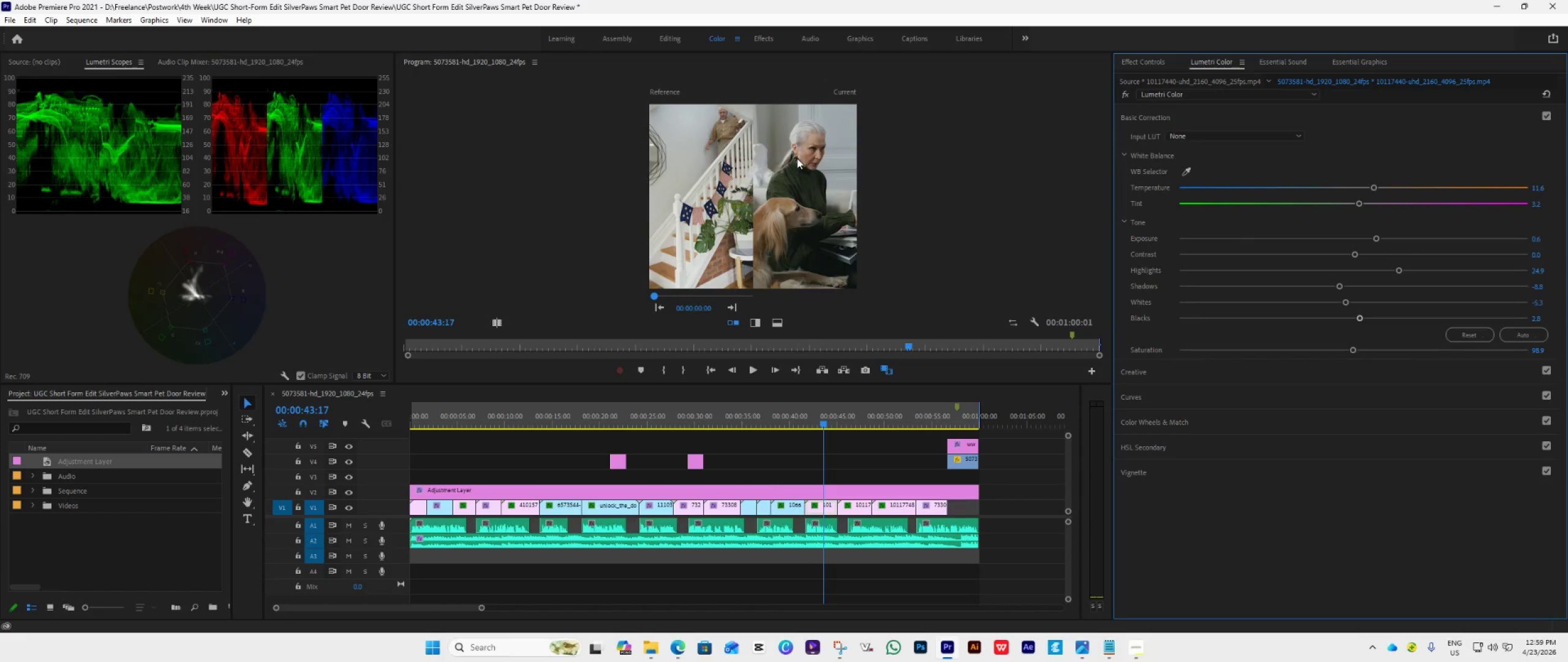 
left_click([856, 423])
 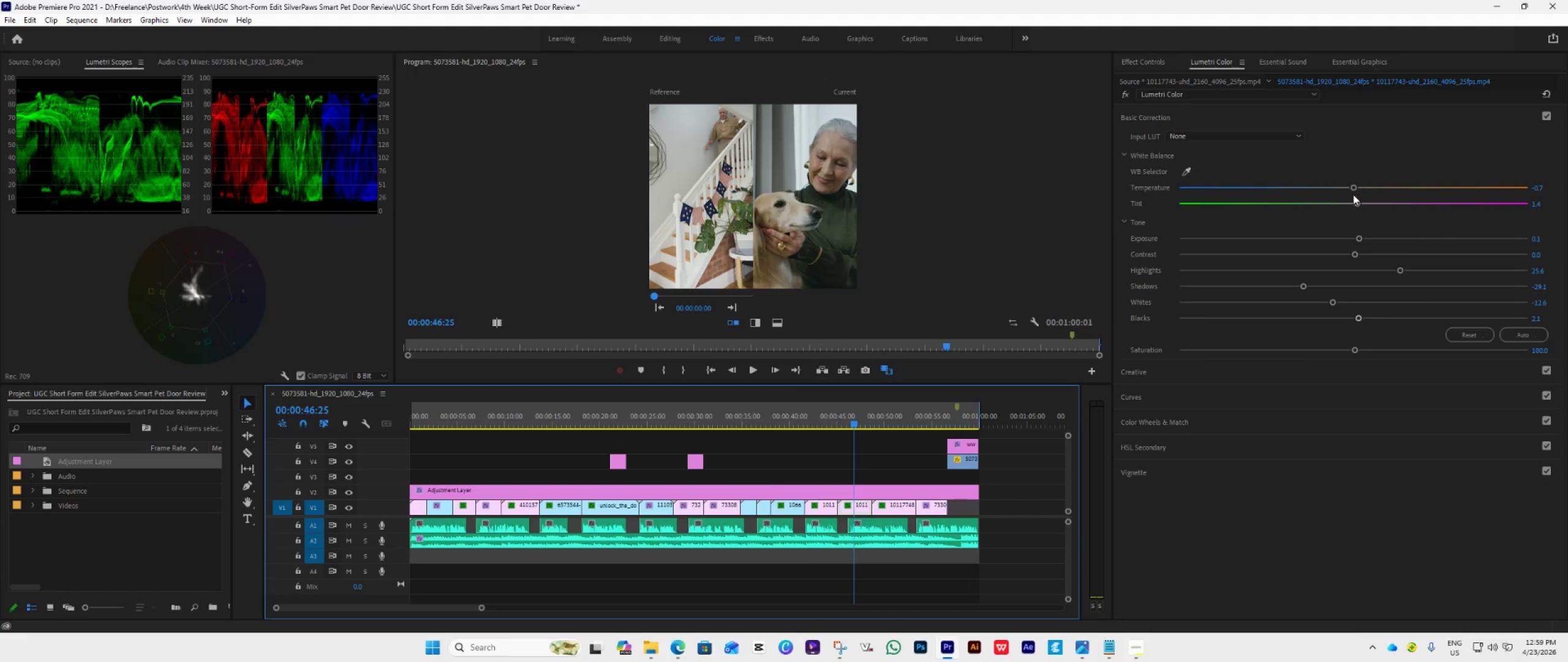 
left_click_drag(start_coordinate=[1355, 188], to_coordinate=[1364, 192])
 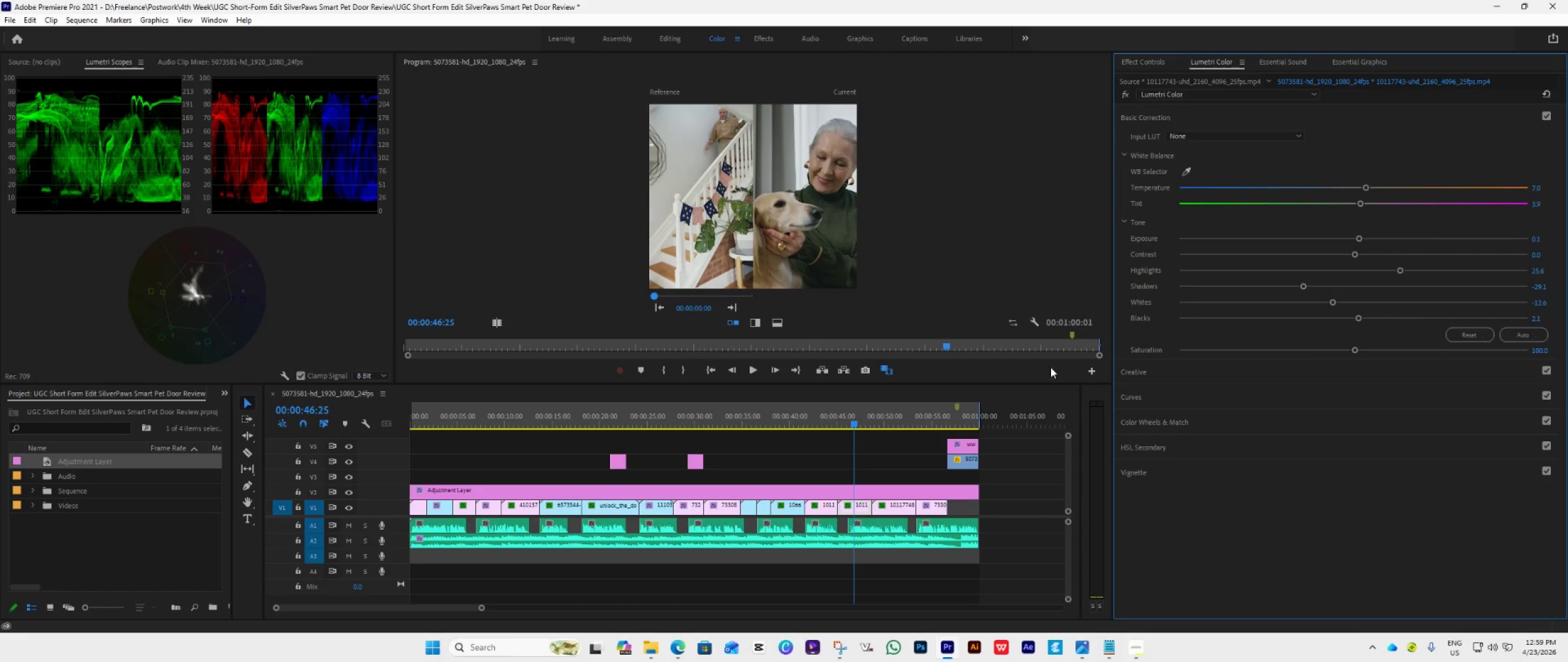 
wait(18.25)
 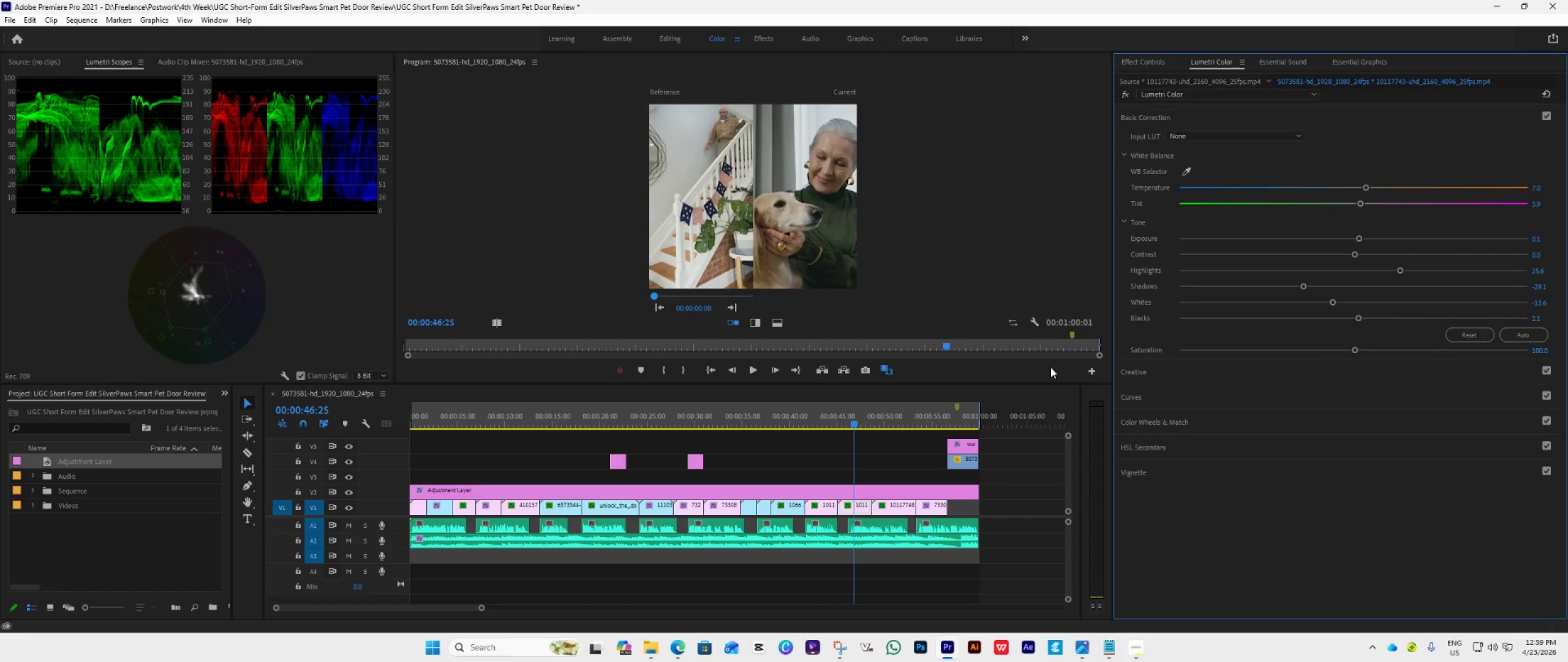 
left_click_drag(start_coordinate=[1367, 185], to_coordinate=[1370, 186])
 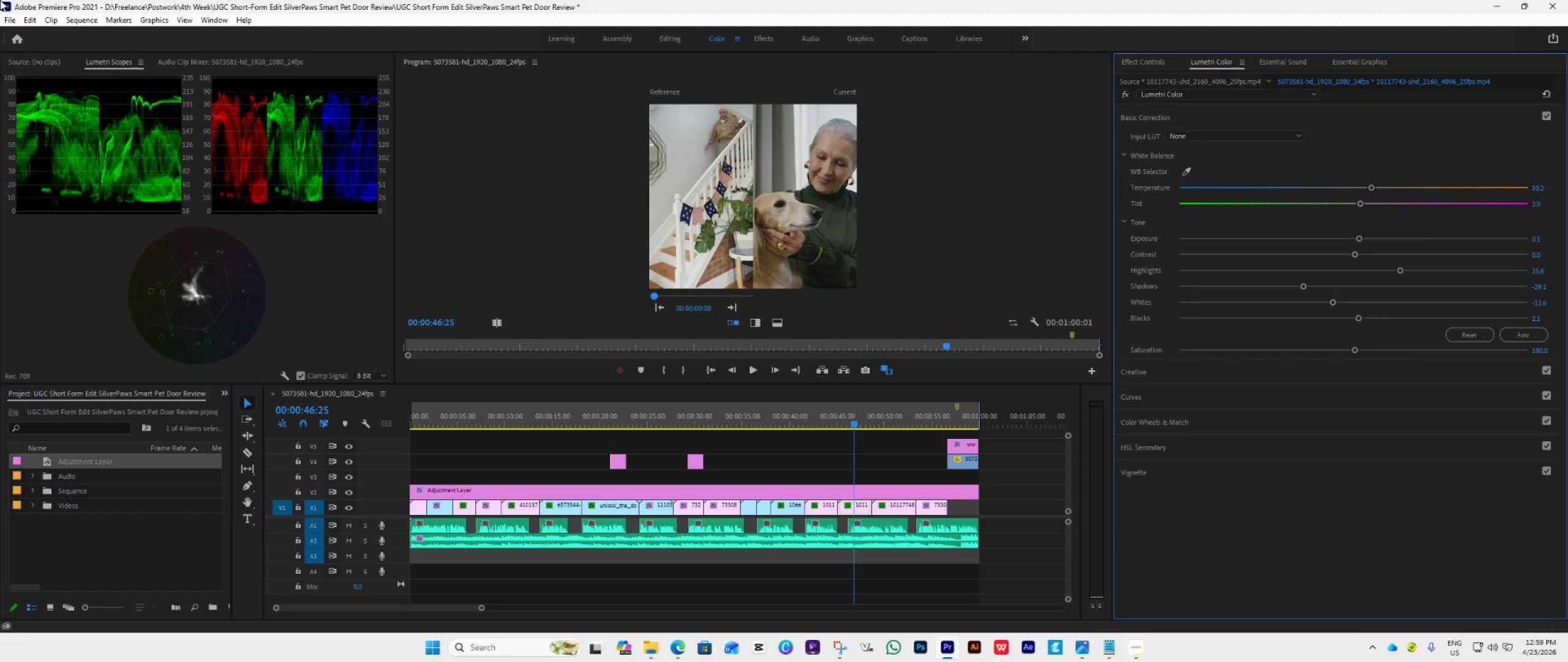 
wait(6.69)
 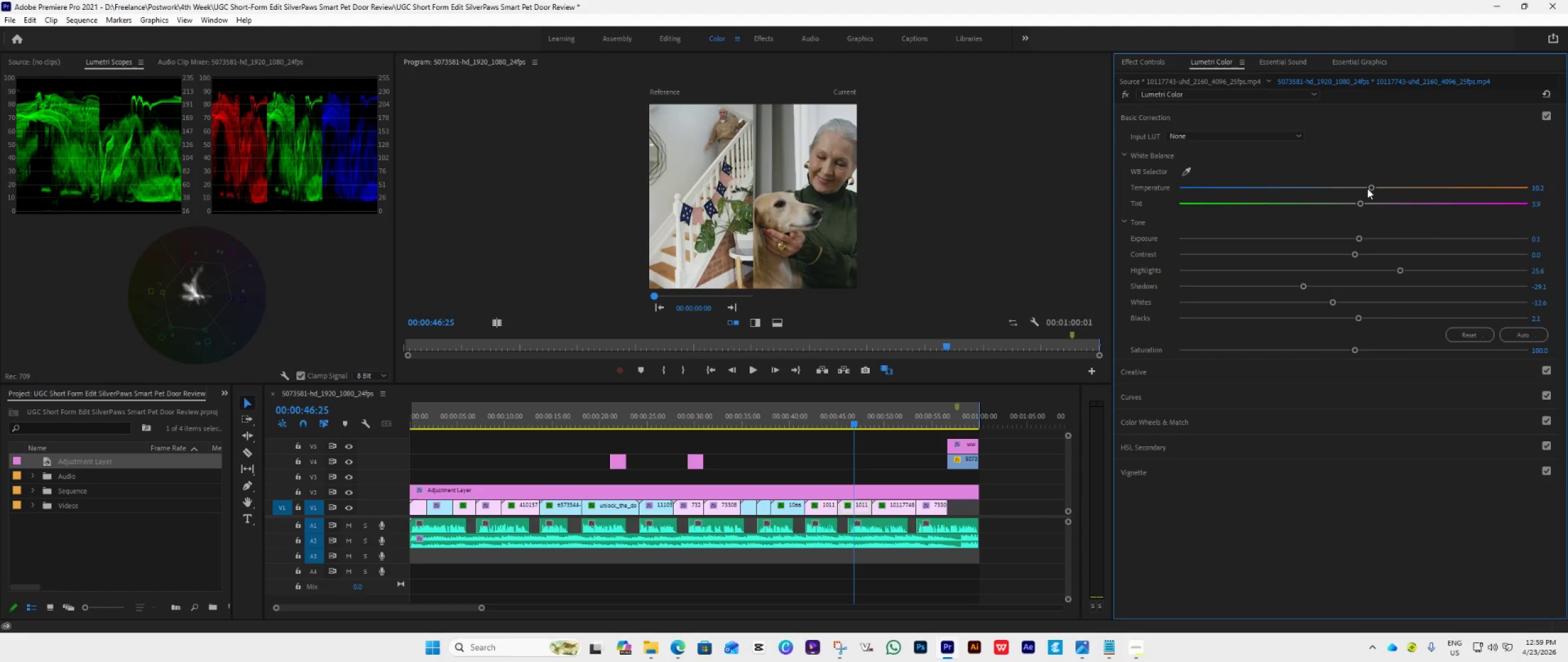 
mouse_move([120, 446])
 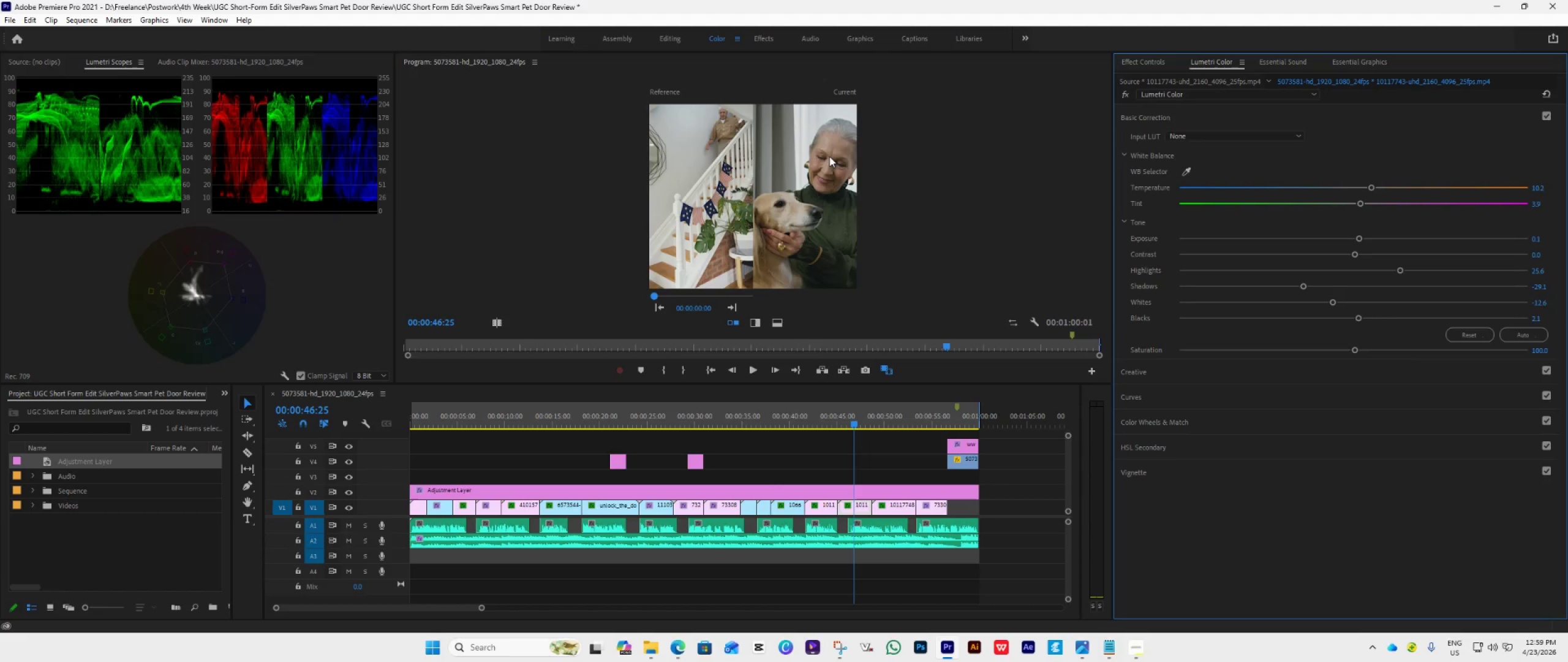 
key(Space)
 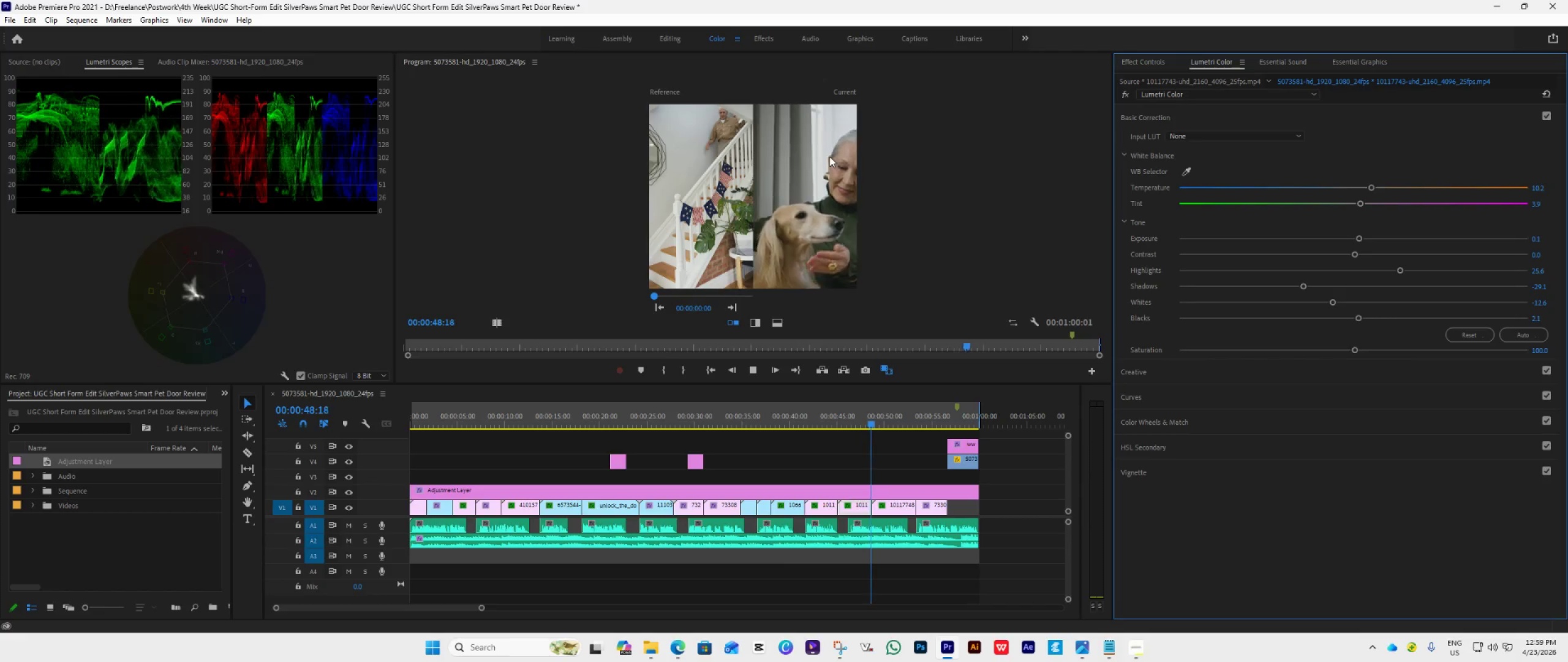 
key(Space)
 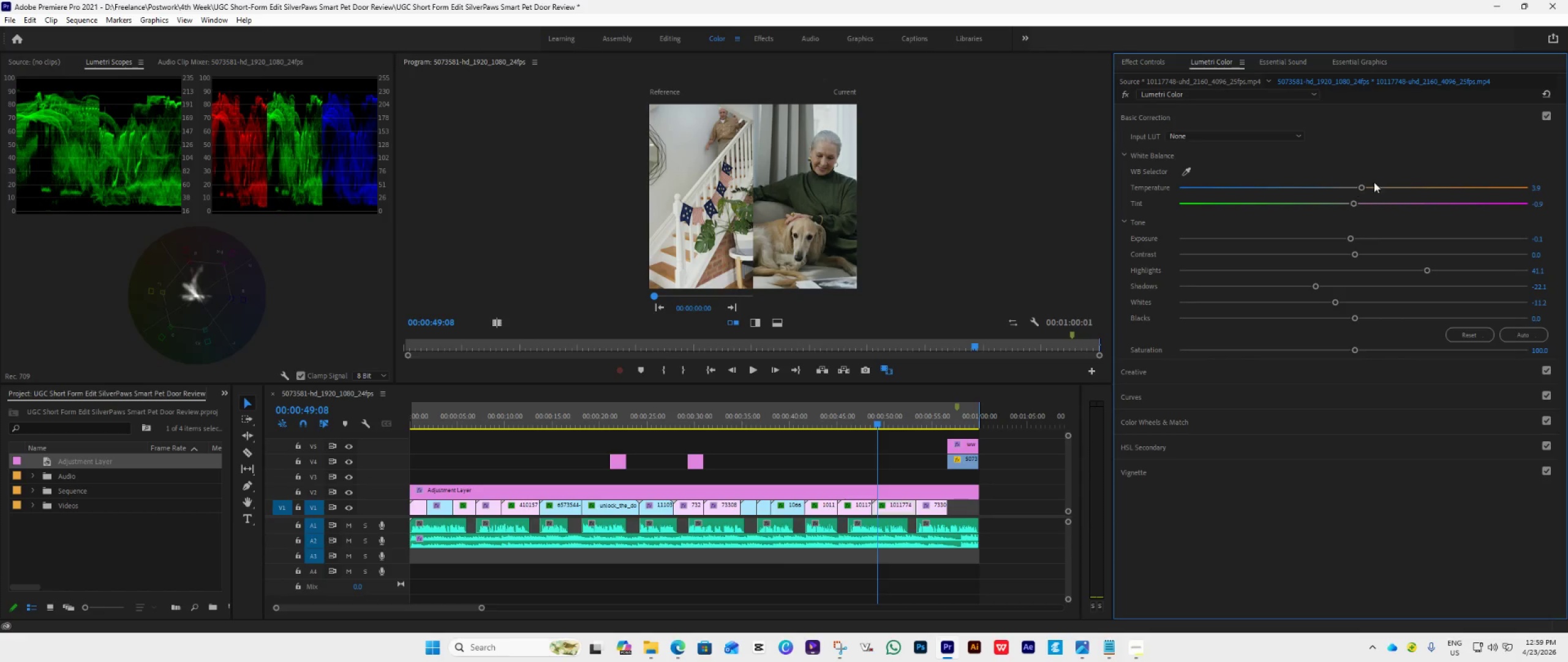 
left_click_drag(start_coordinate=[1363, 187], to_coordinate=[1364, 190])
 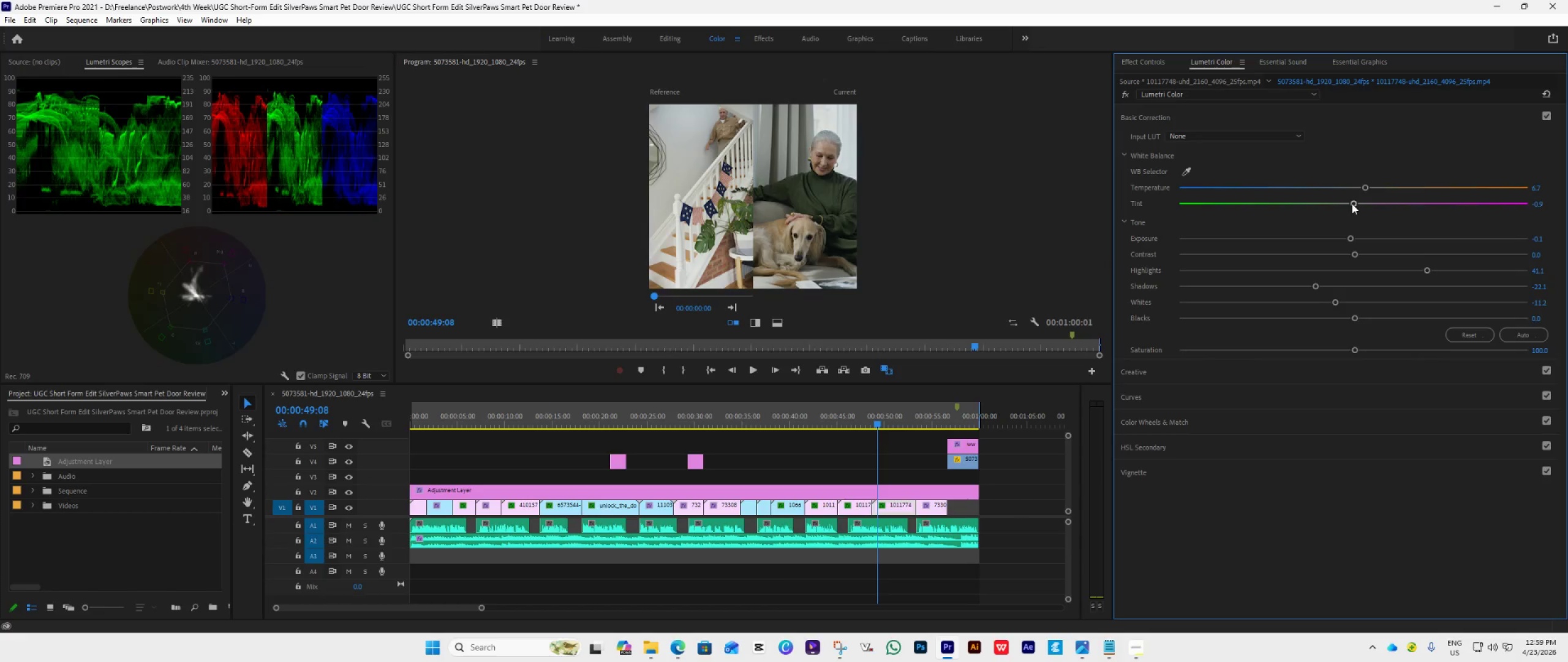 
left_click_drag(start_coordinate=[1352, 204], to_coordinate=[1359, 208])
 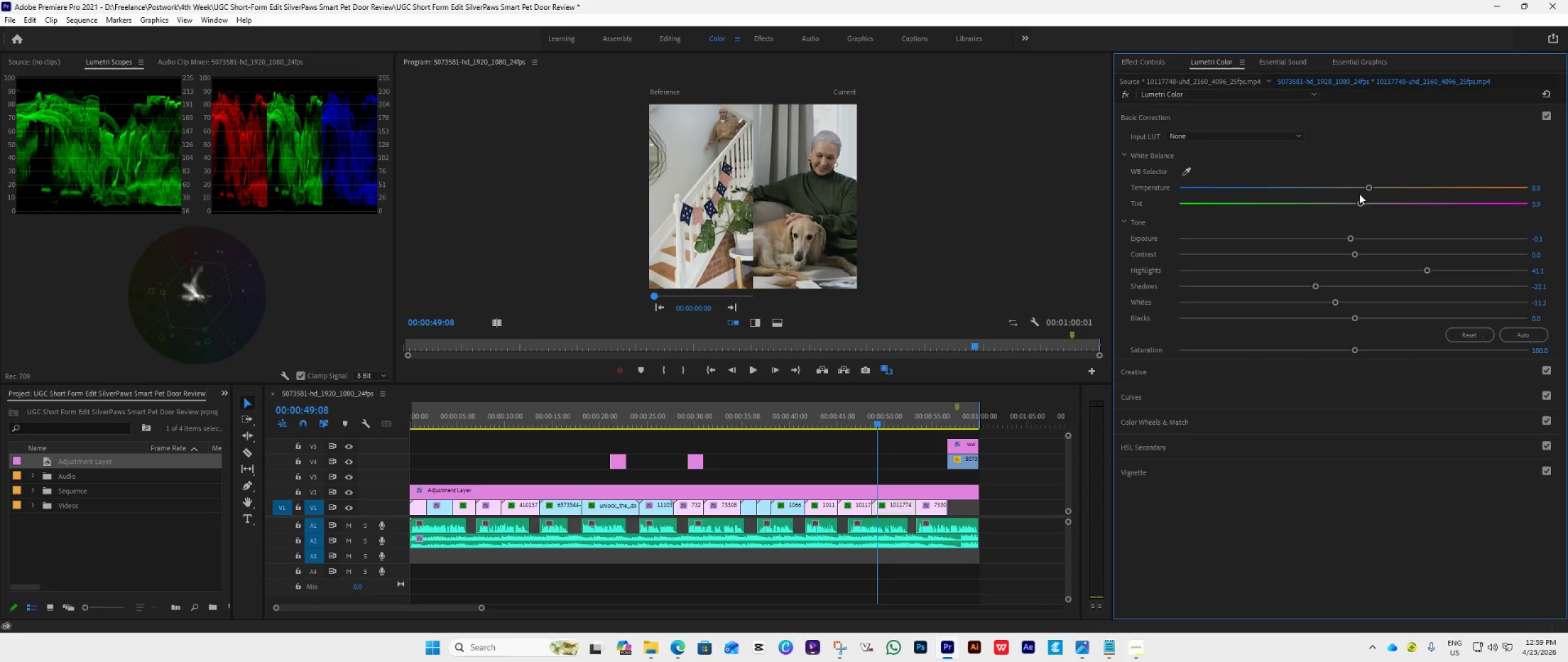 
wait(6.35)
 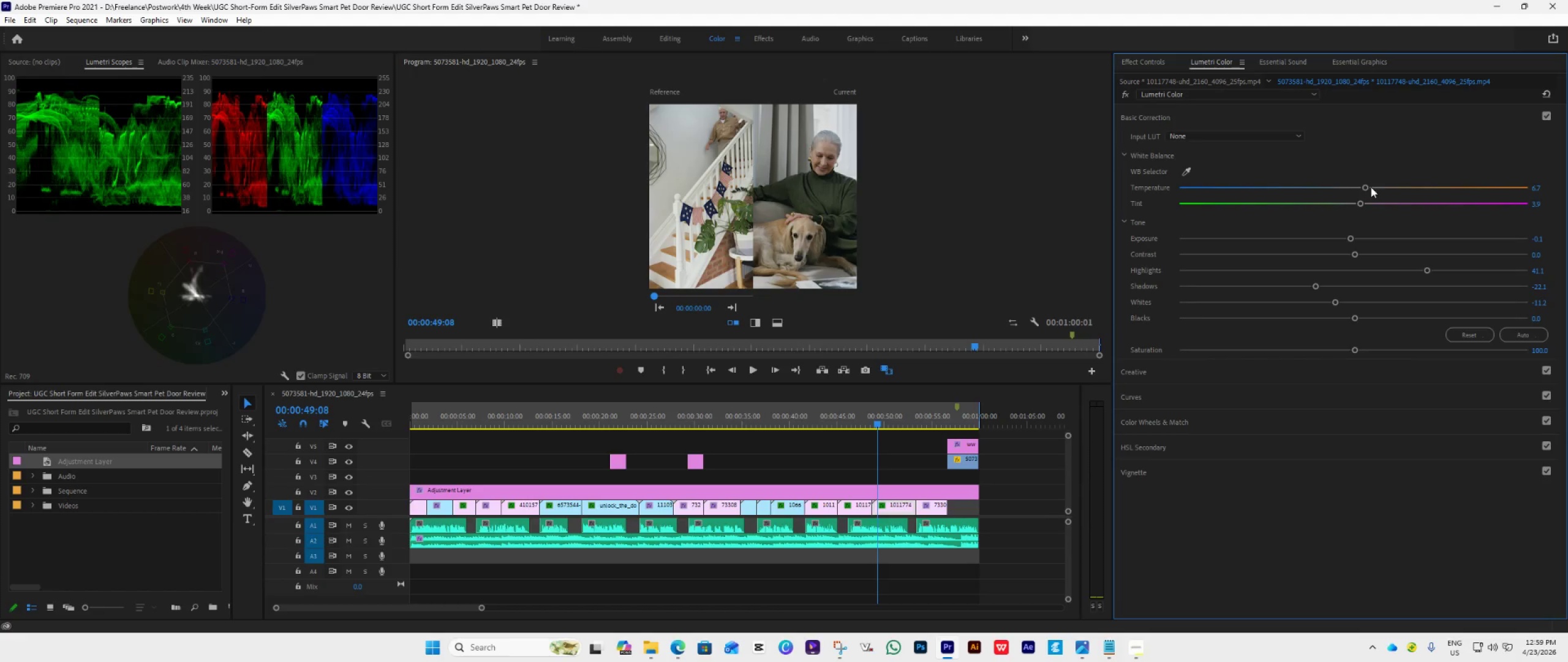 
key(Space)
 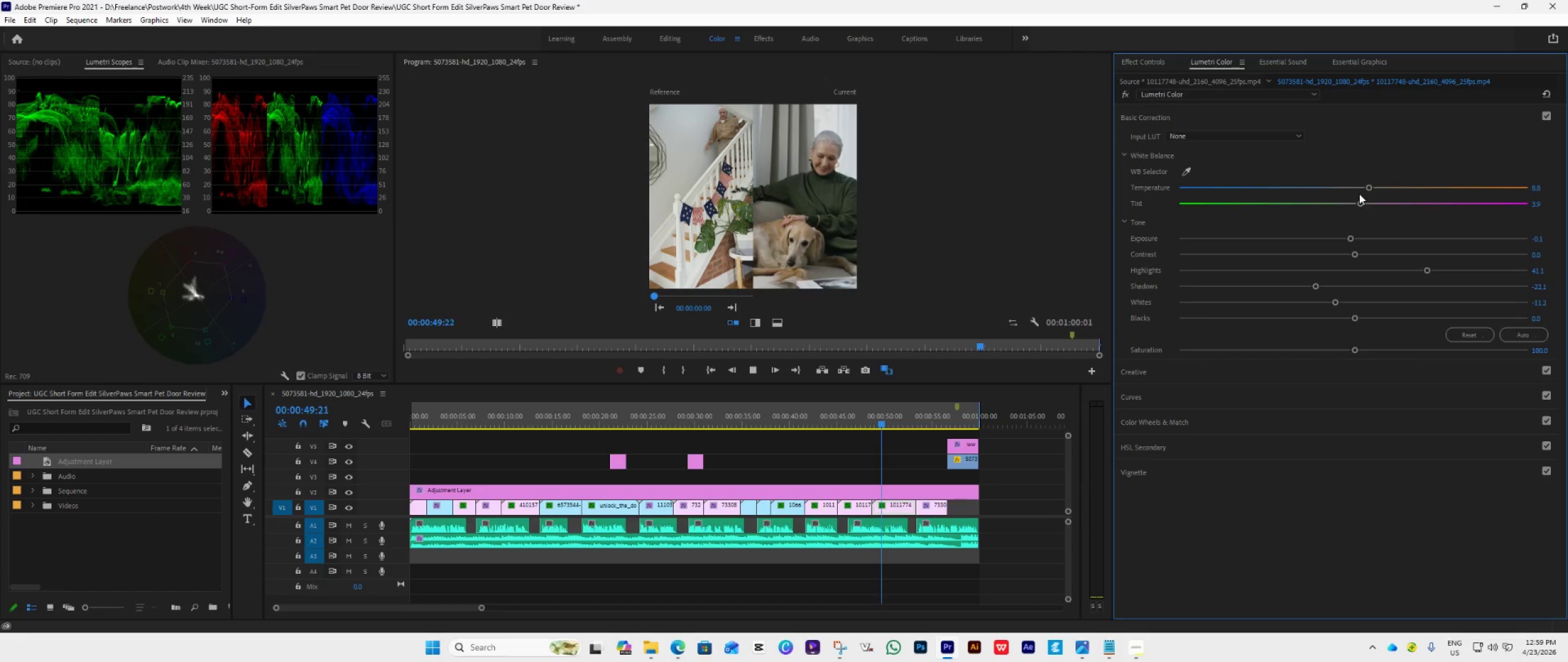 
key(Space)
 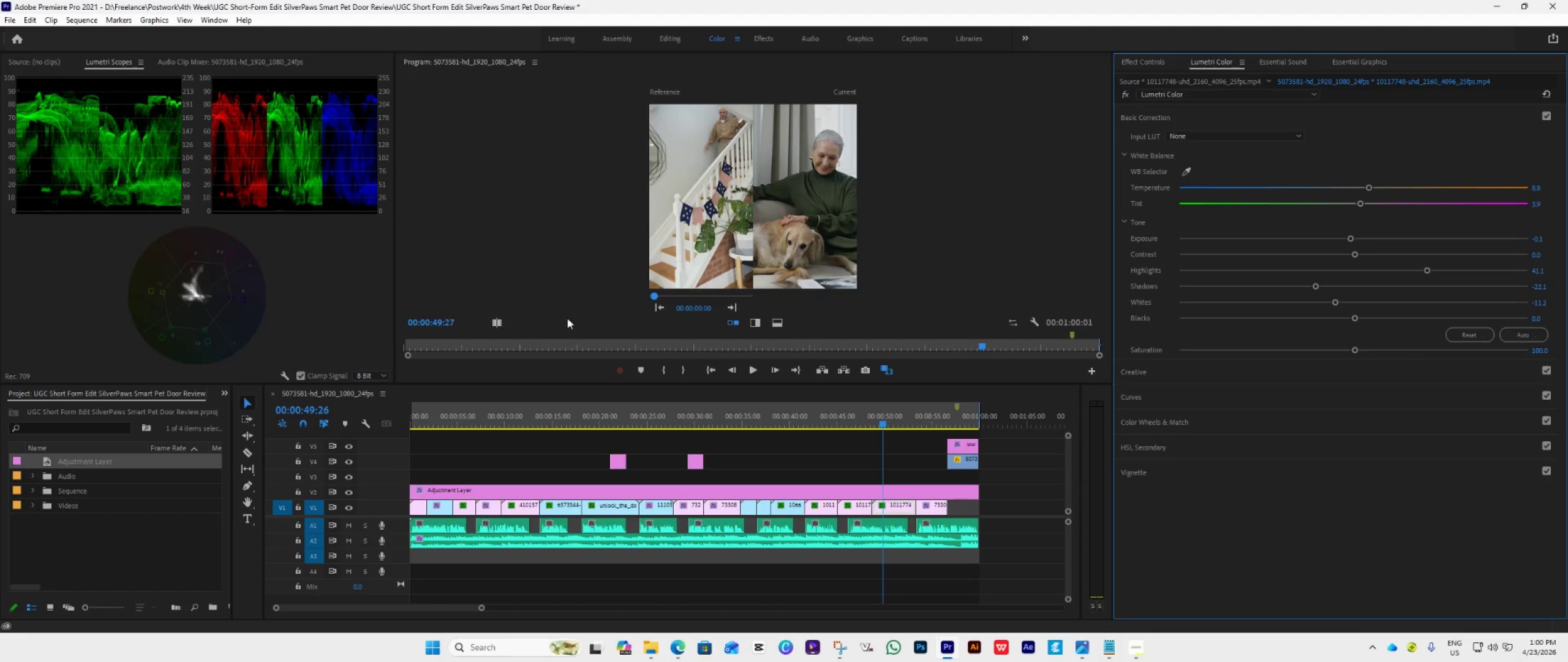 
wait(6.54)
 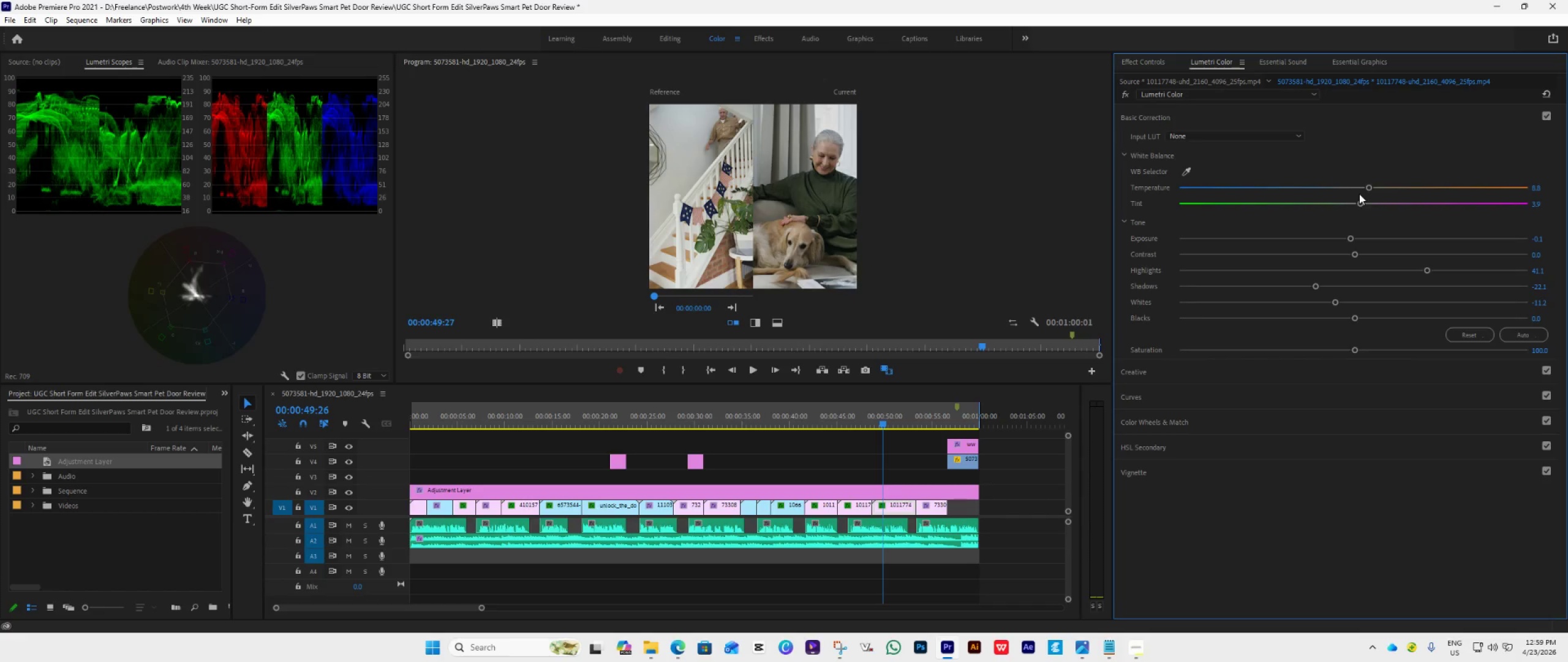 
left_click([884, 371])
 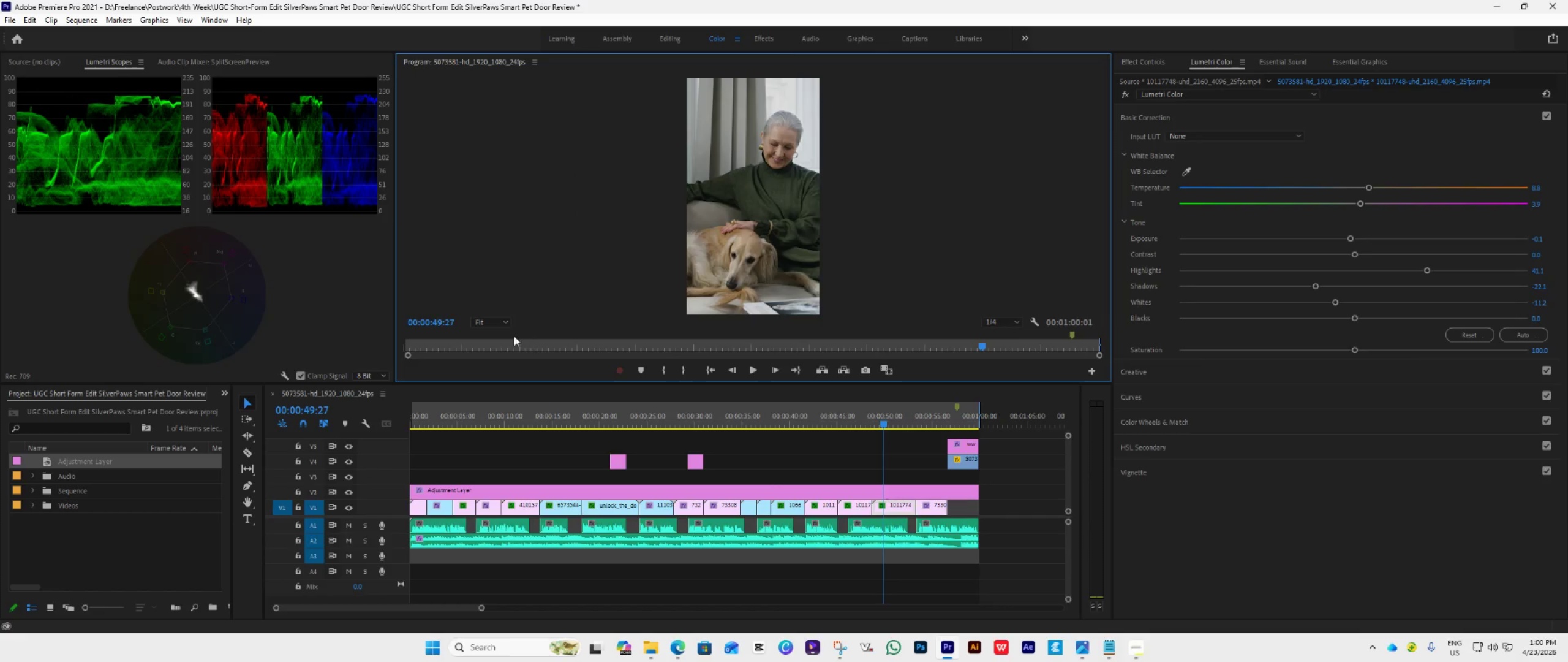 
left_click([497, 324])
 